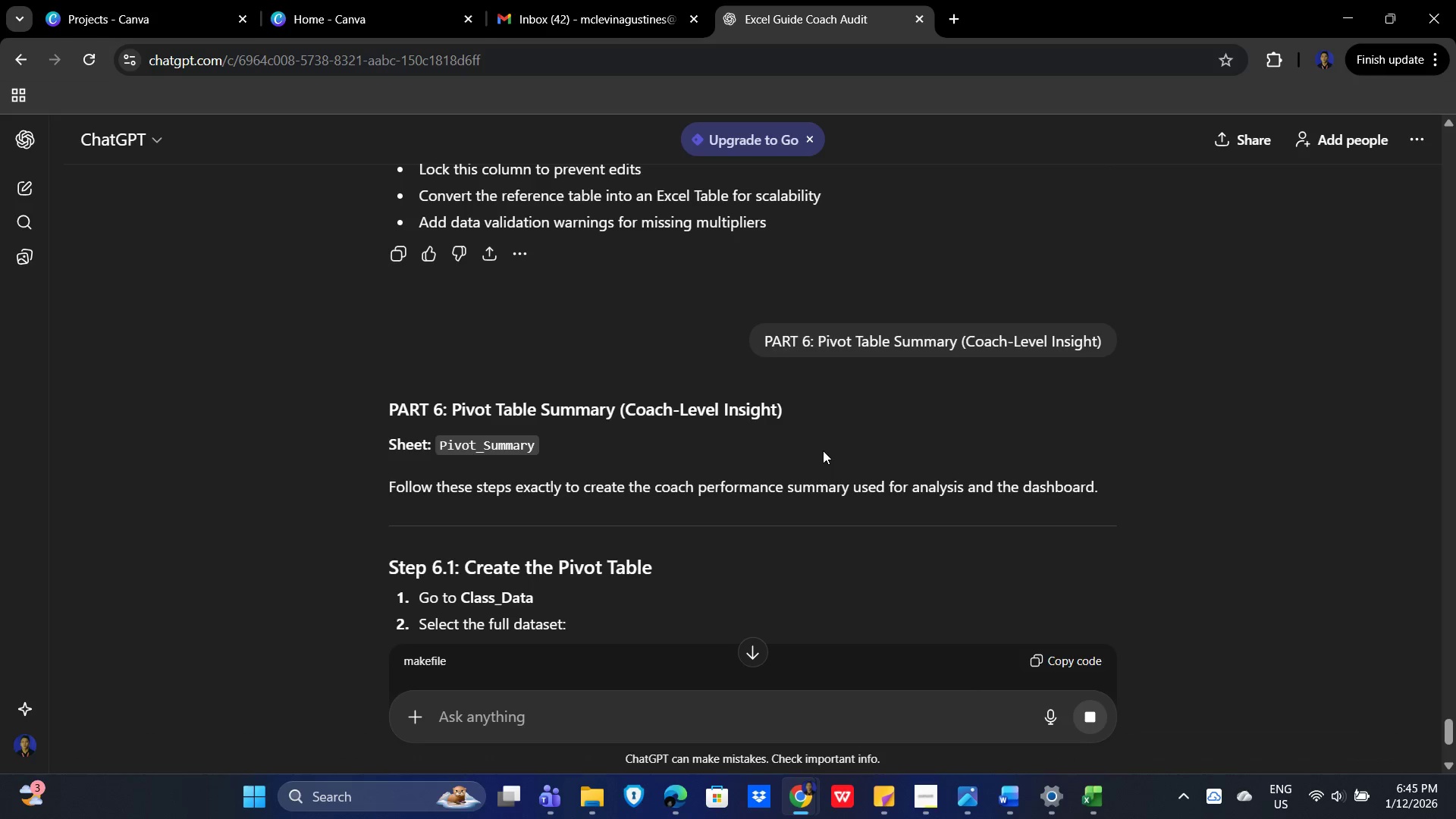 
wait(5.39)
 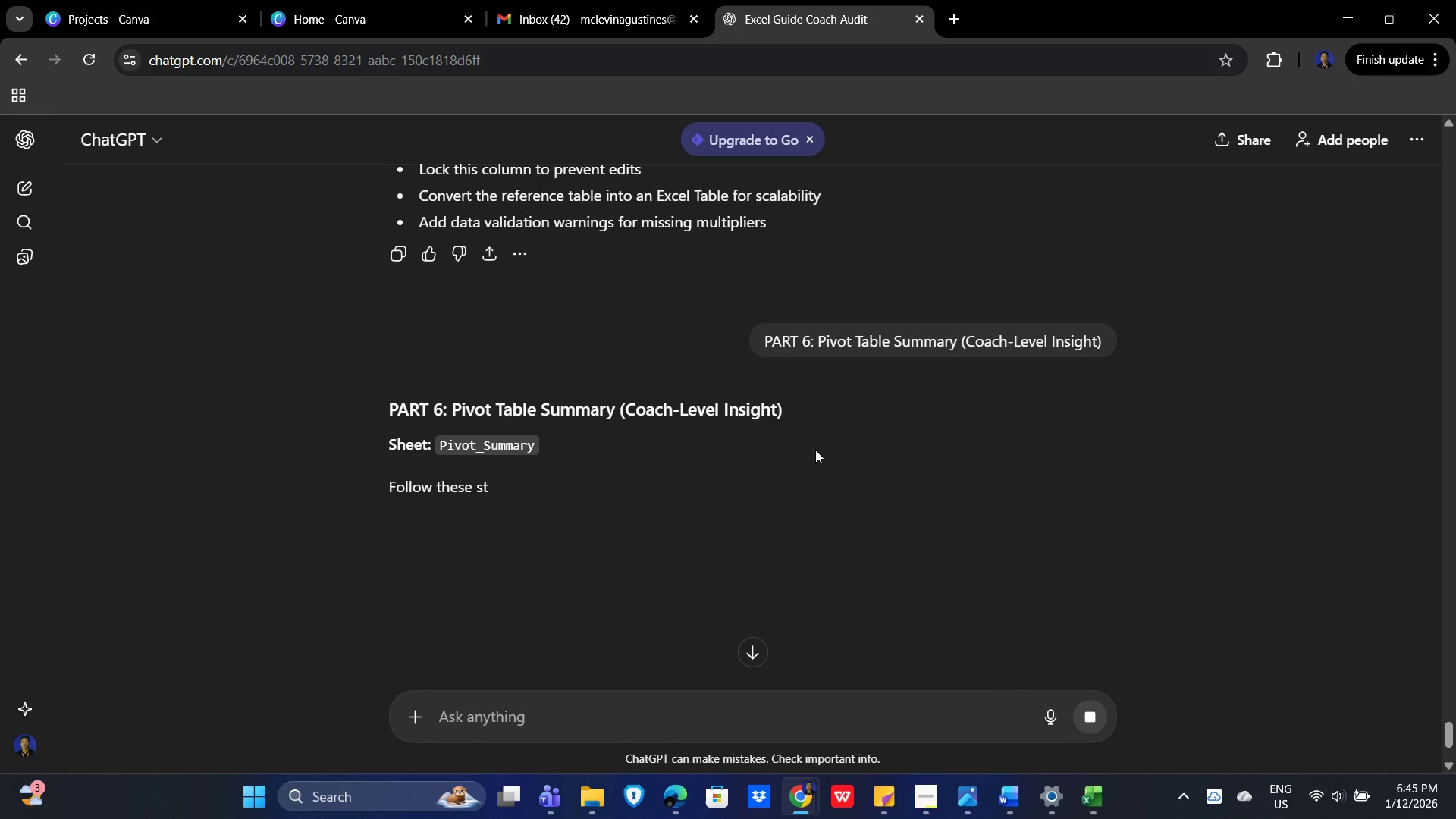 
scroll: coordinate [702, 344], scroll_direction: down, amount: 2.0
 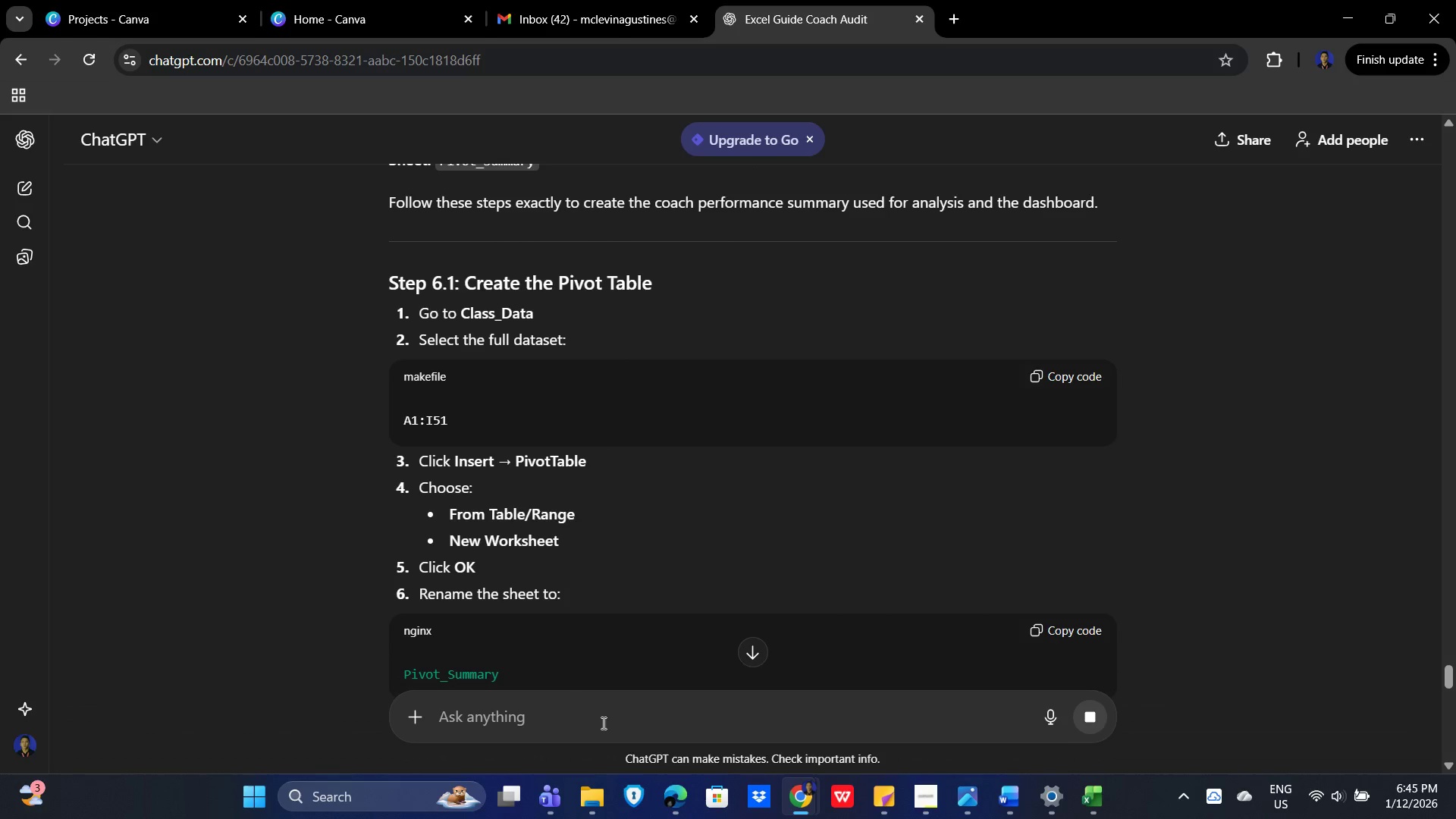 
wait(7.31)
 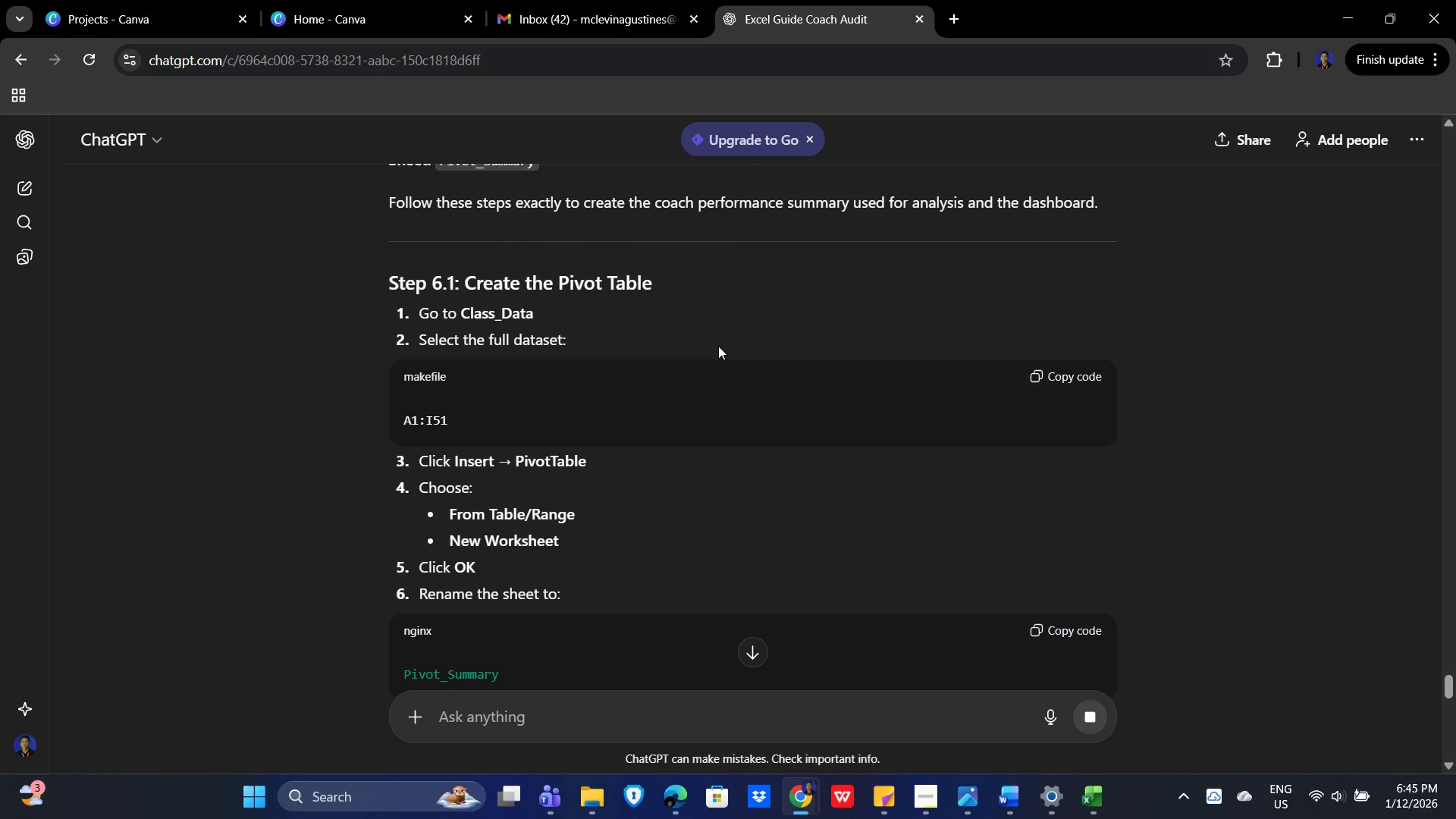 
left_click([1072, 373])
 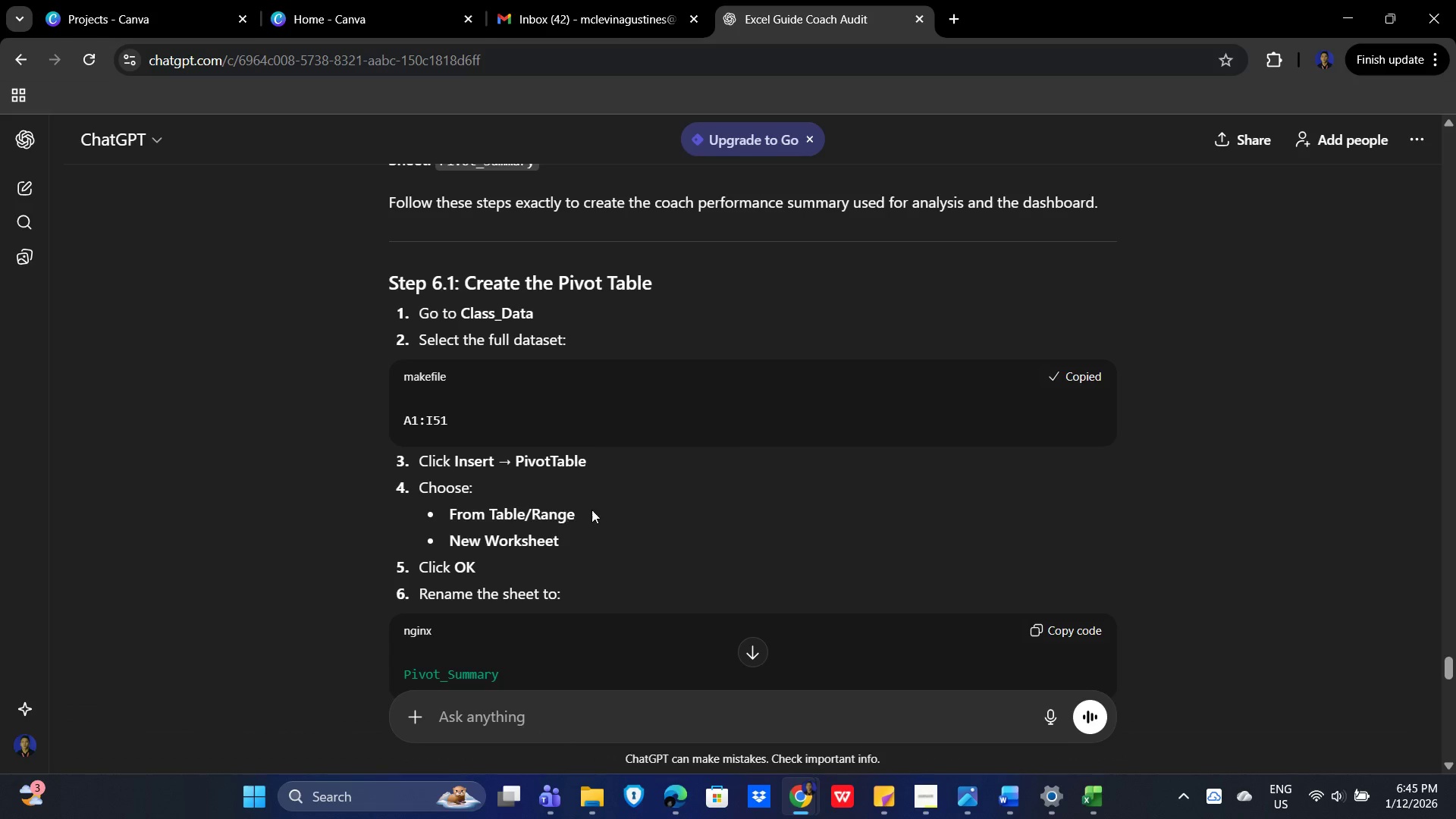 
scroll: coordinate [811, 457], scroll_direction: down, amount: 2.0
 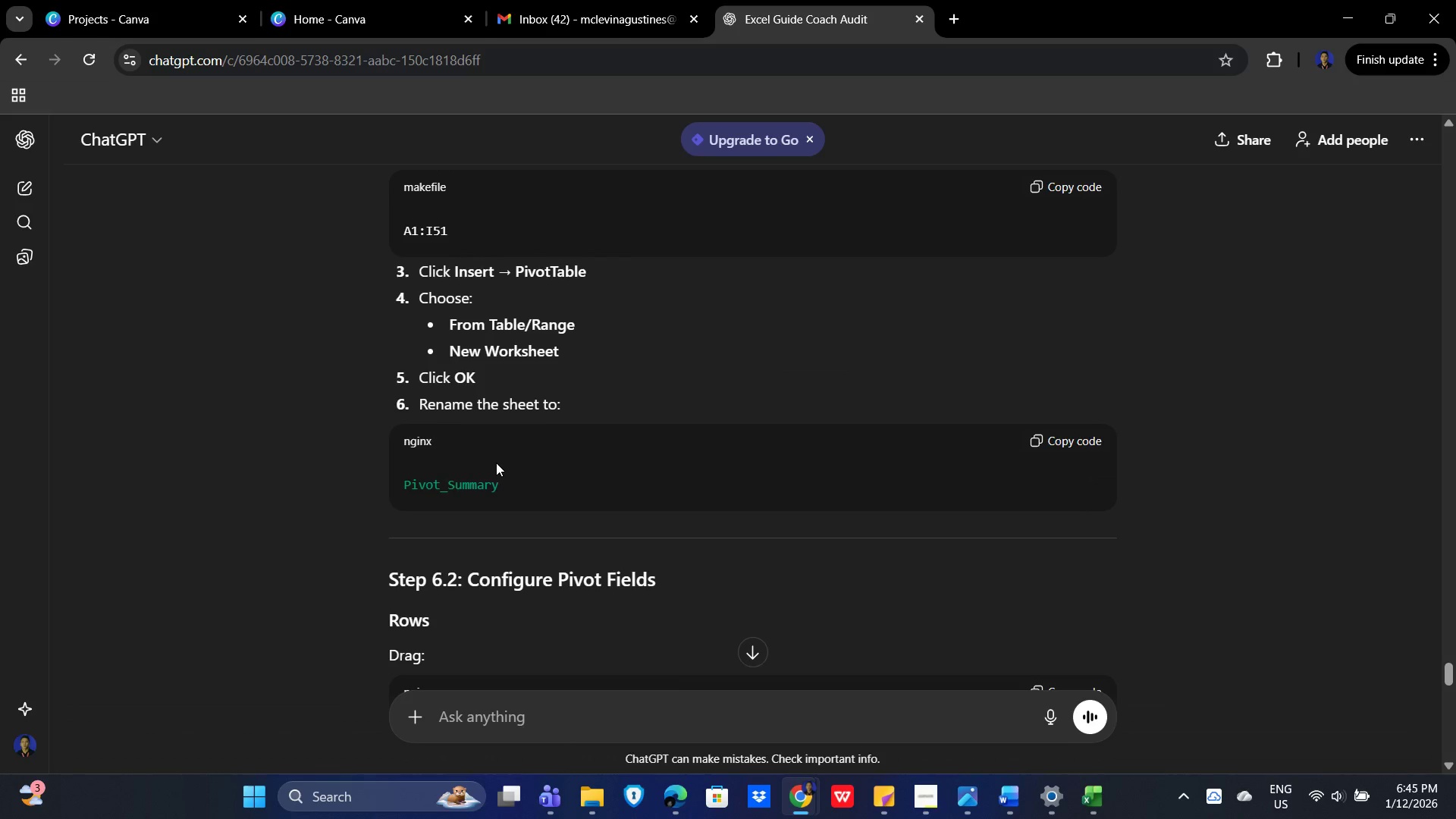 
scroll: coordinate [742, 420], scroll_direction: up, amount: 1.0
 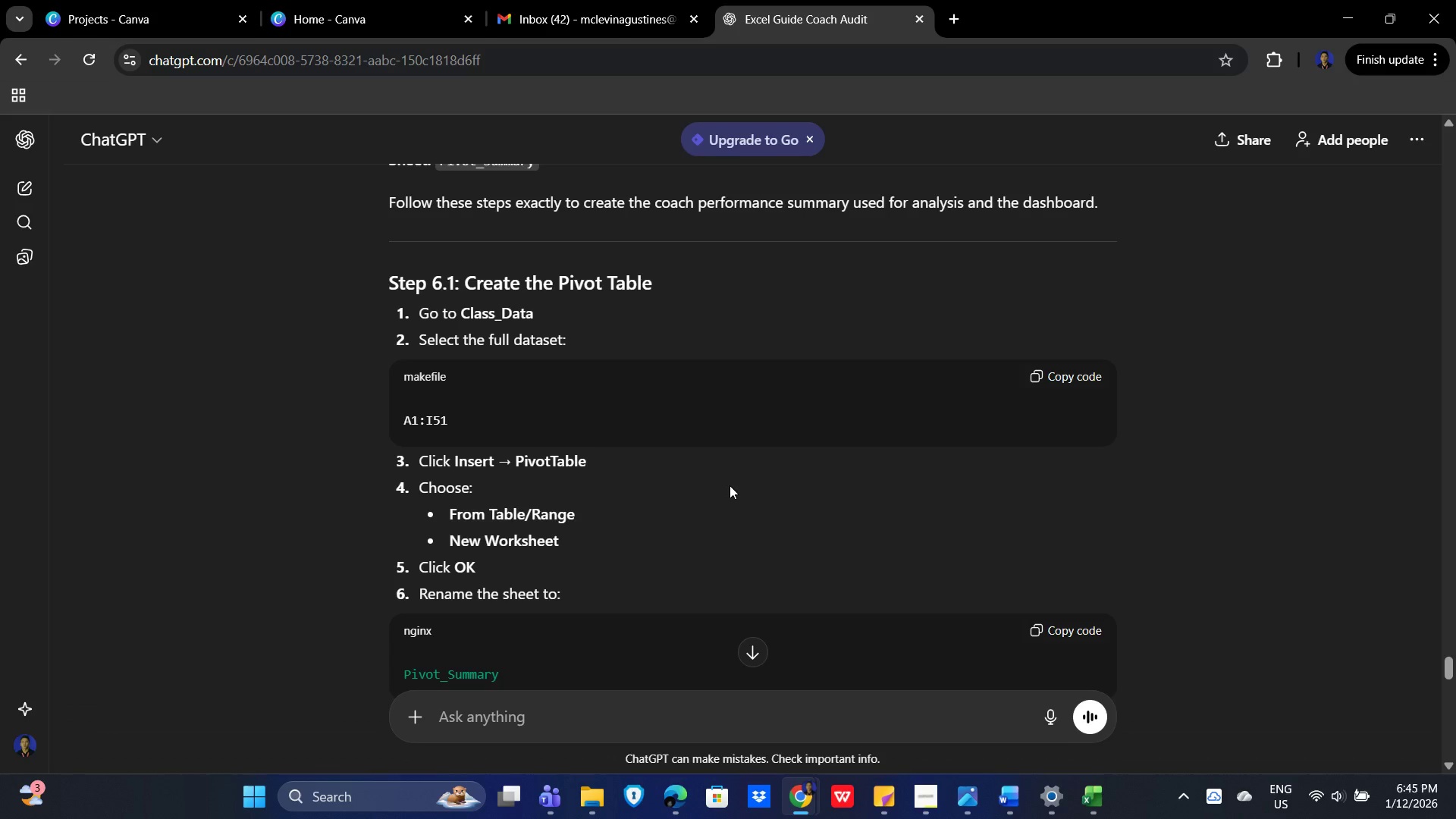 
wait(5.42)
 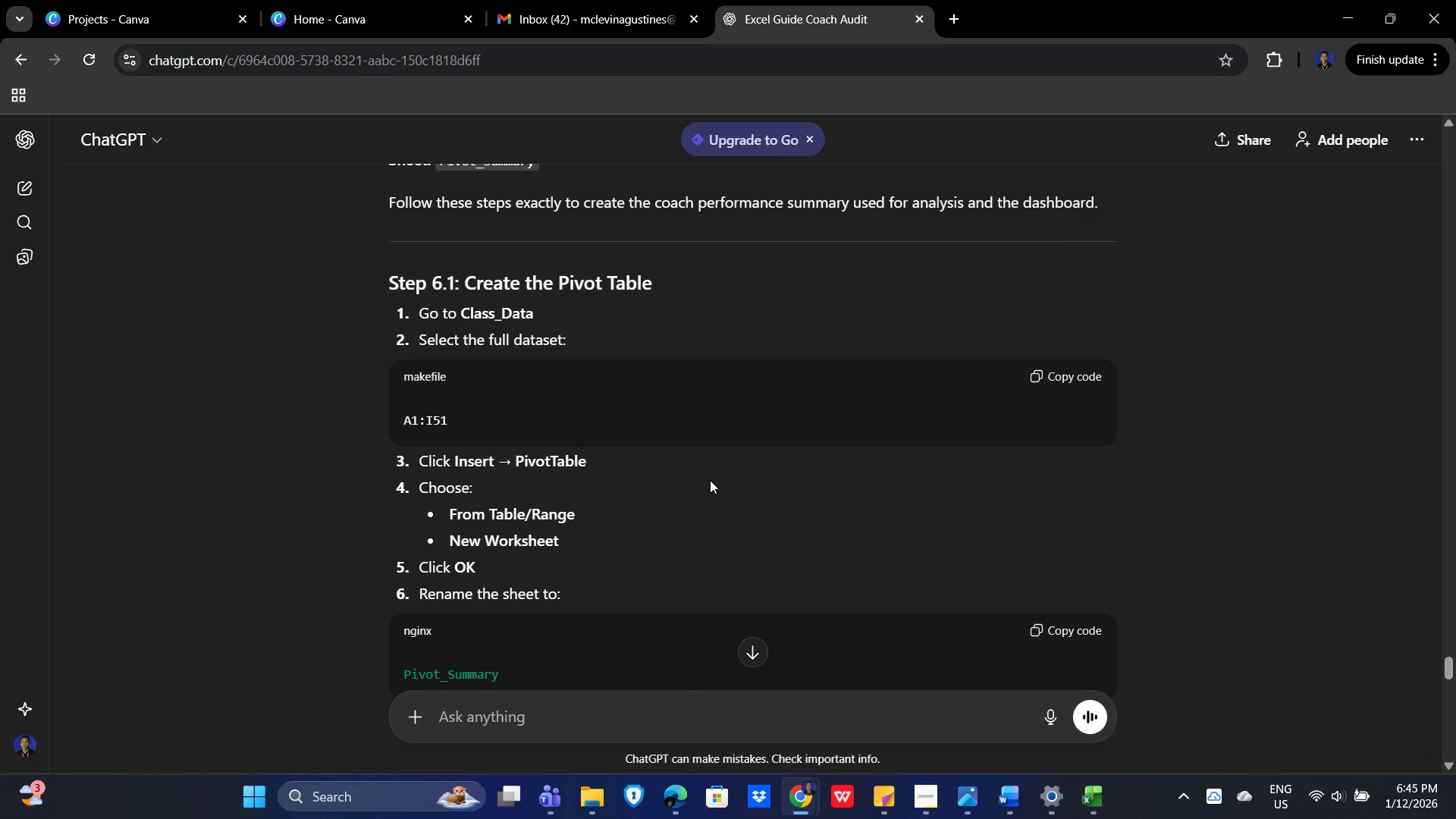 
left_click([755, 488])
 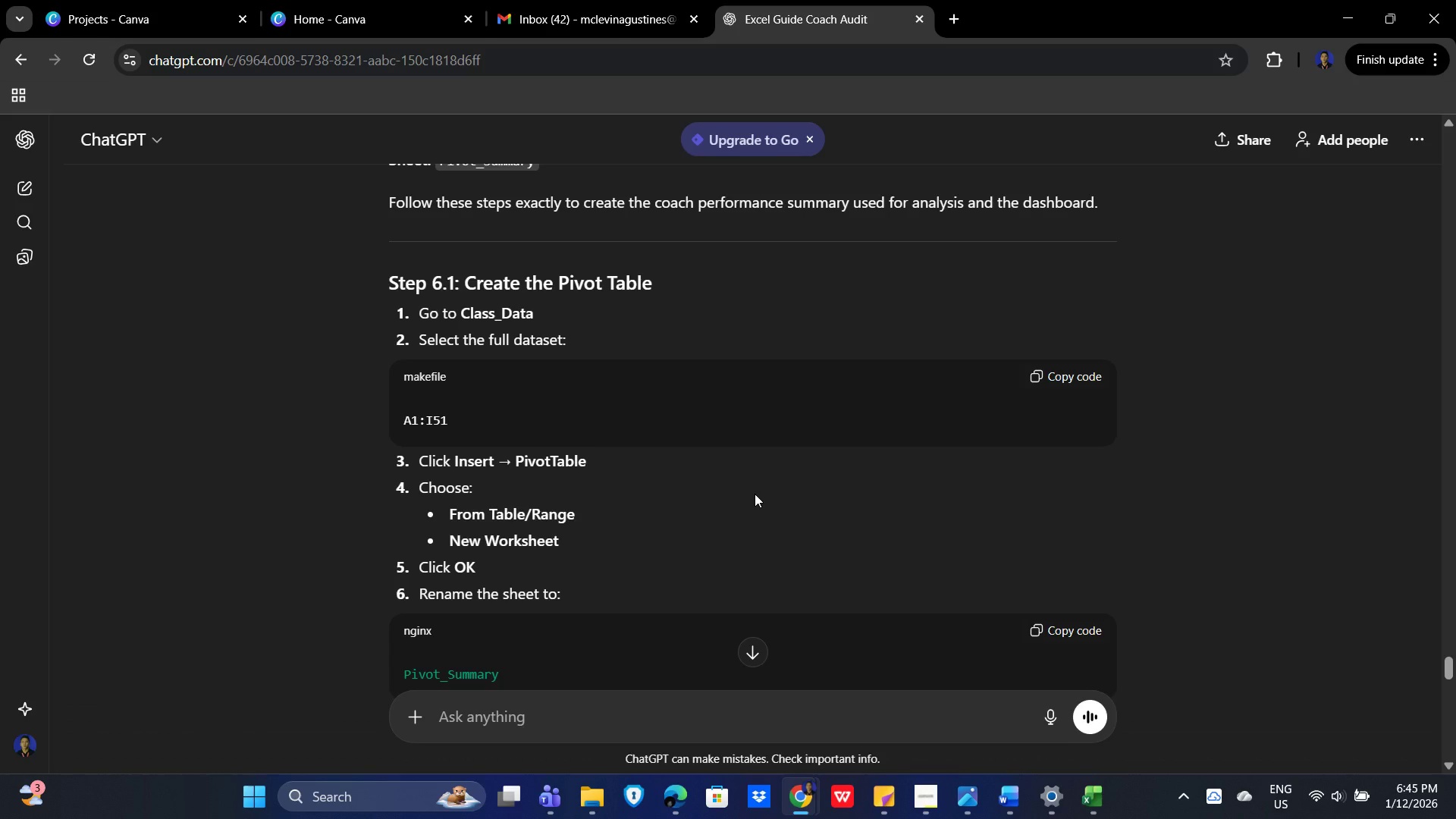 
scroll: coordinate [755, 494], scroll_direction: none, amount: 0.0
 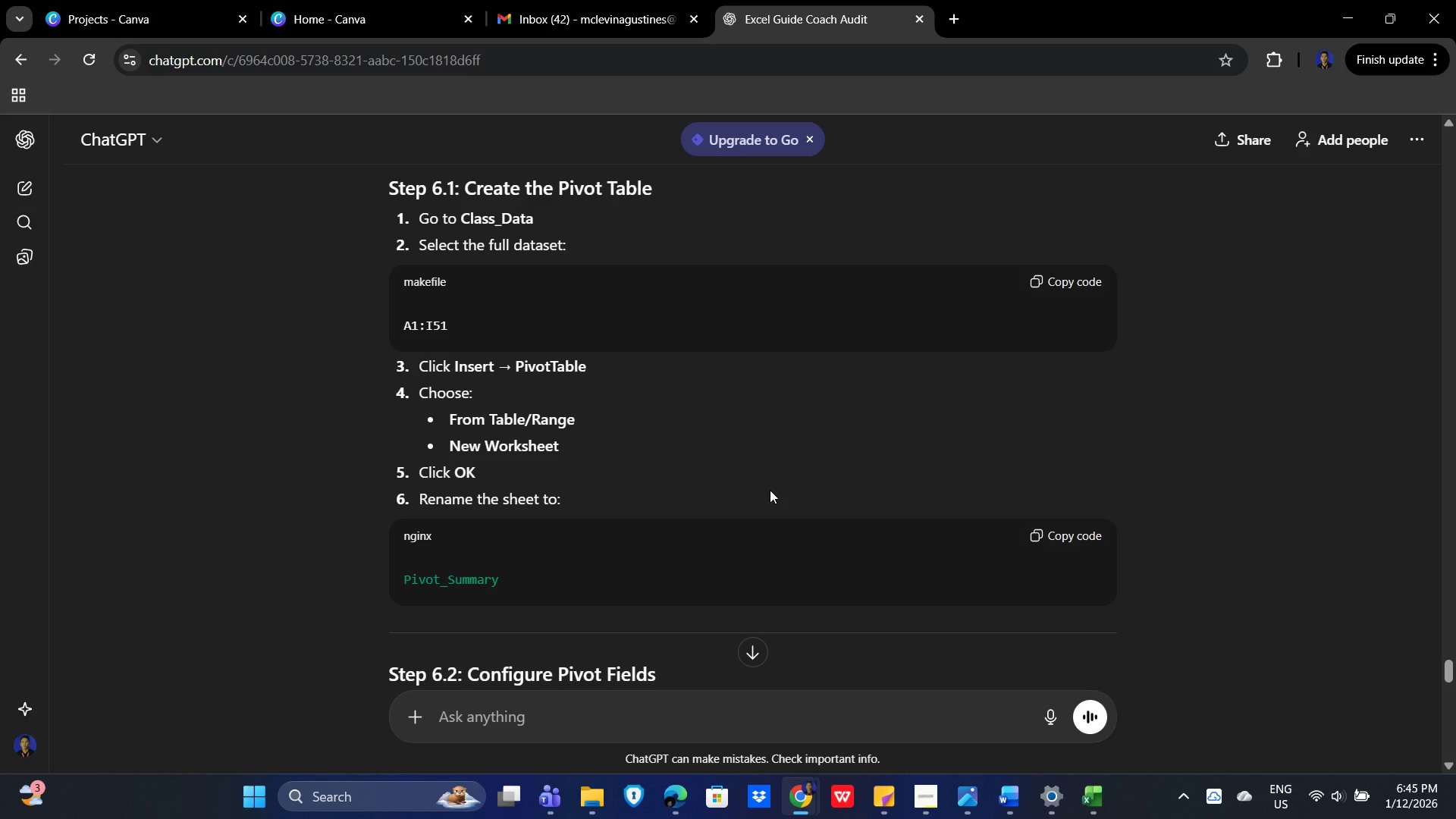 
wait(5.93)
 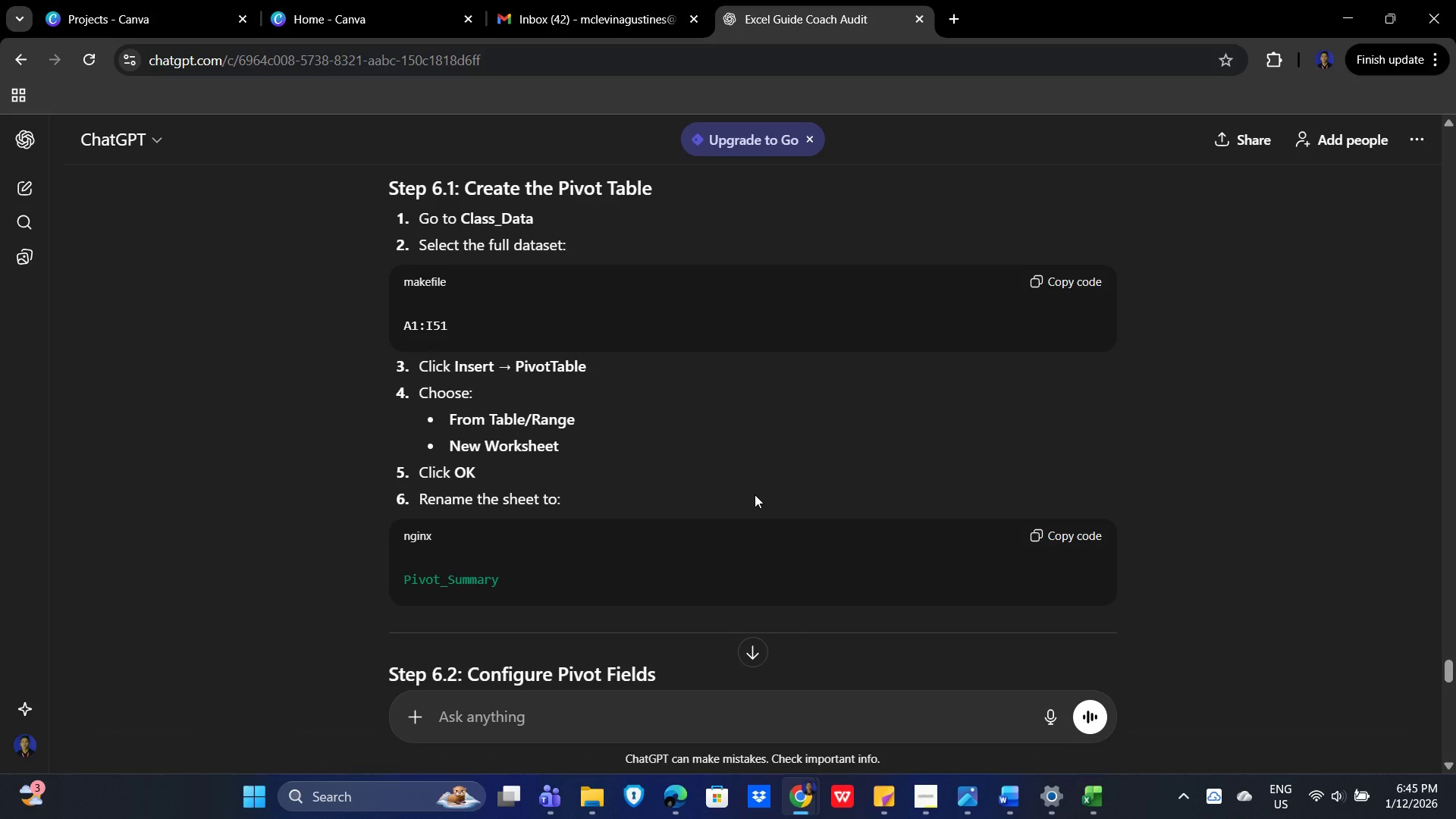 
scroll: coordinate [770, 490], scroll_direction: down, amount: 2.0
 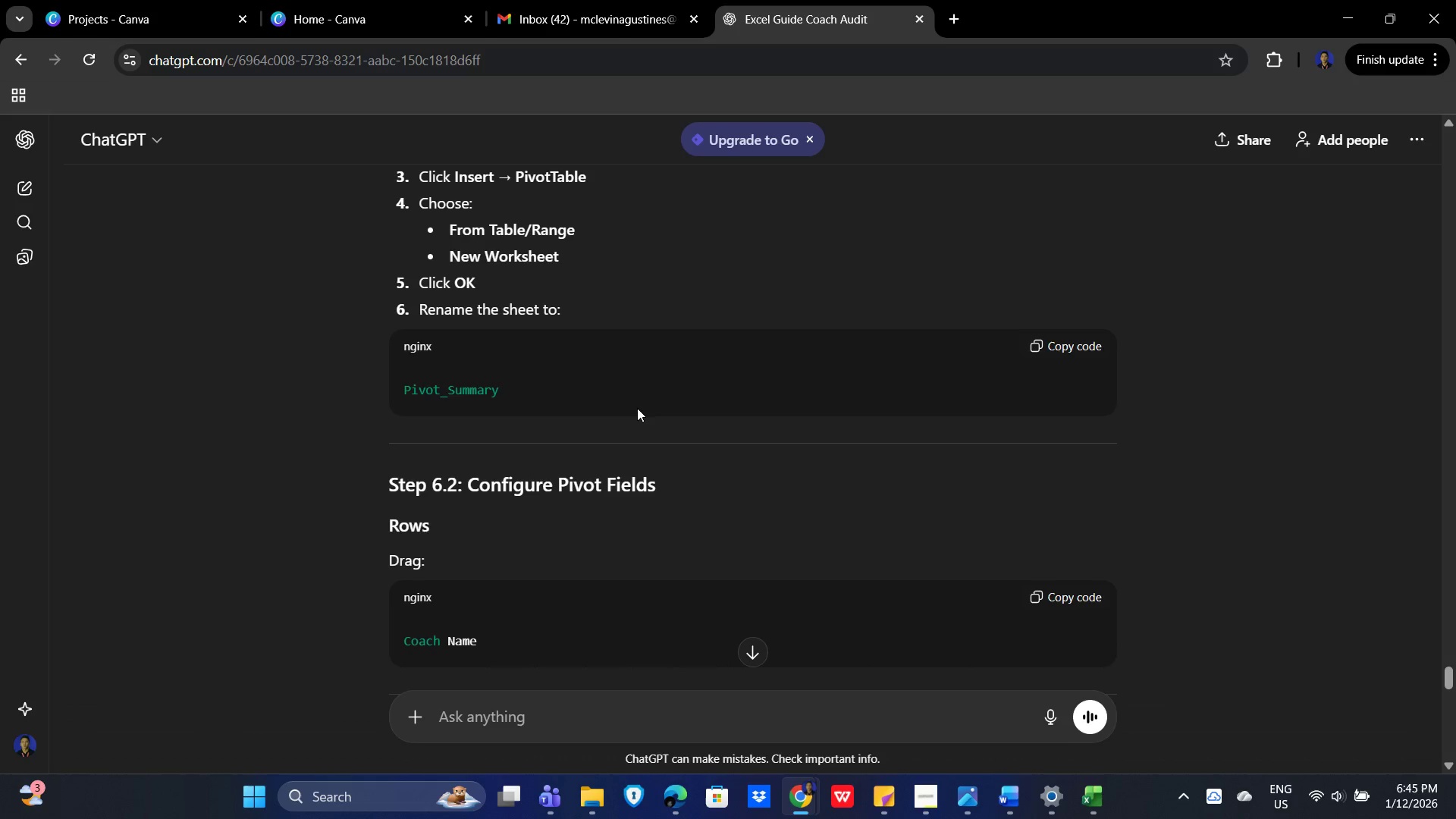 
key(Alt+Tab)
 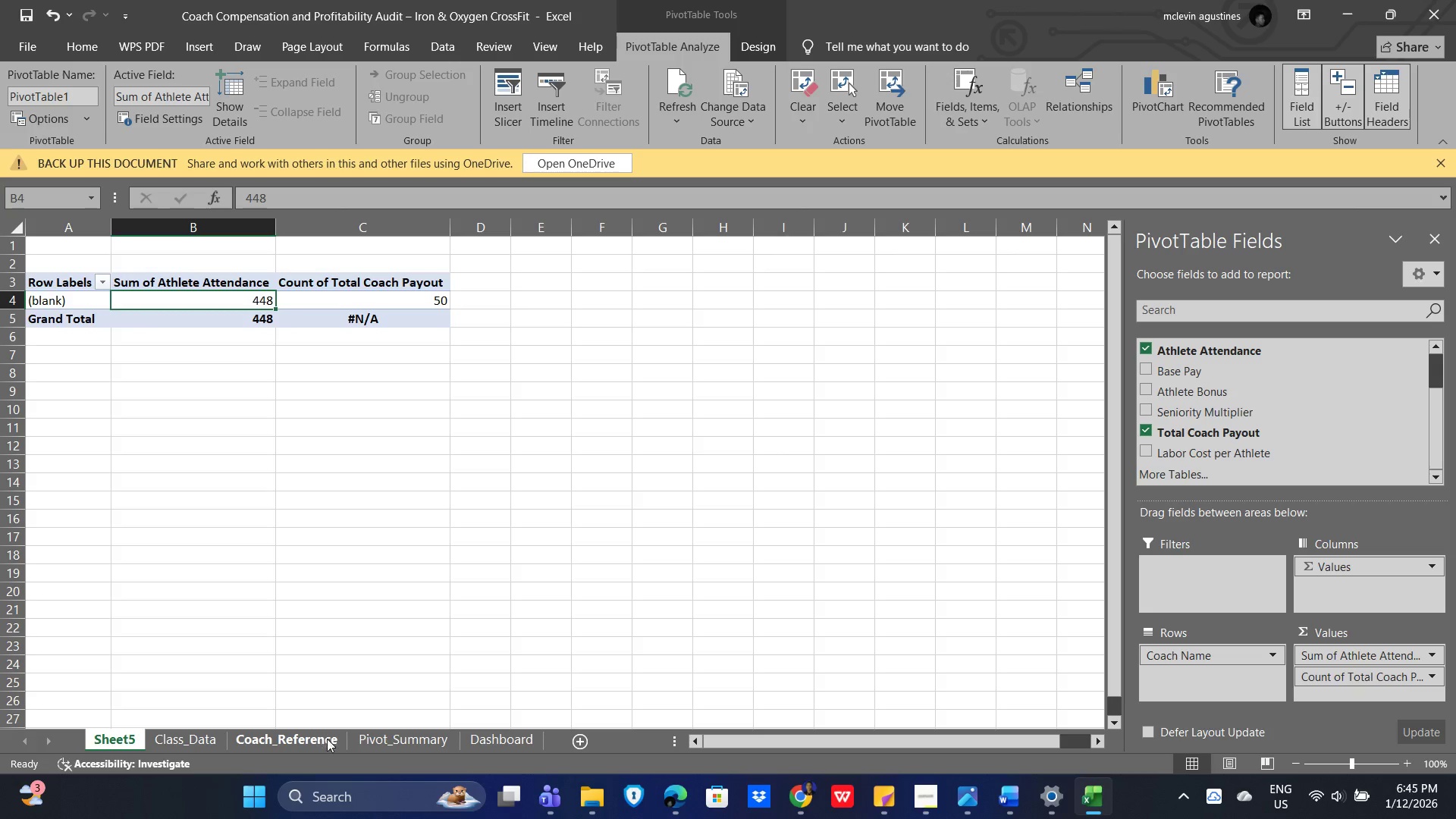 
left_click([395, 733])
 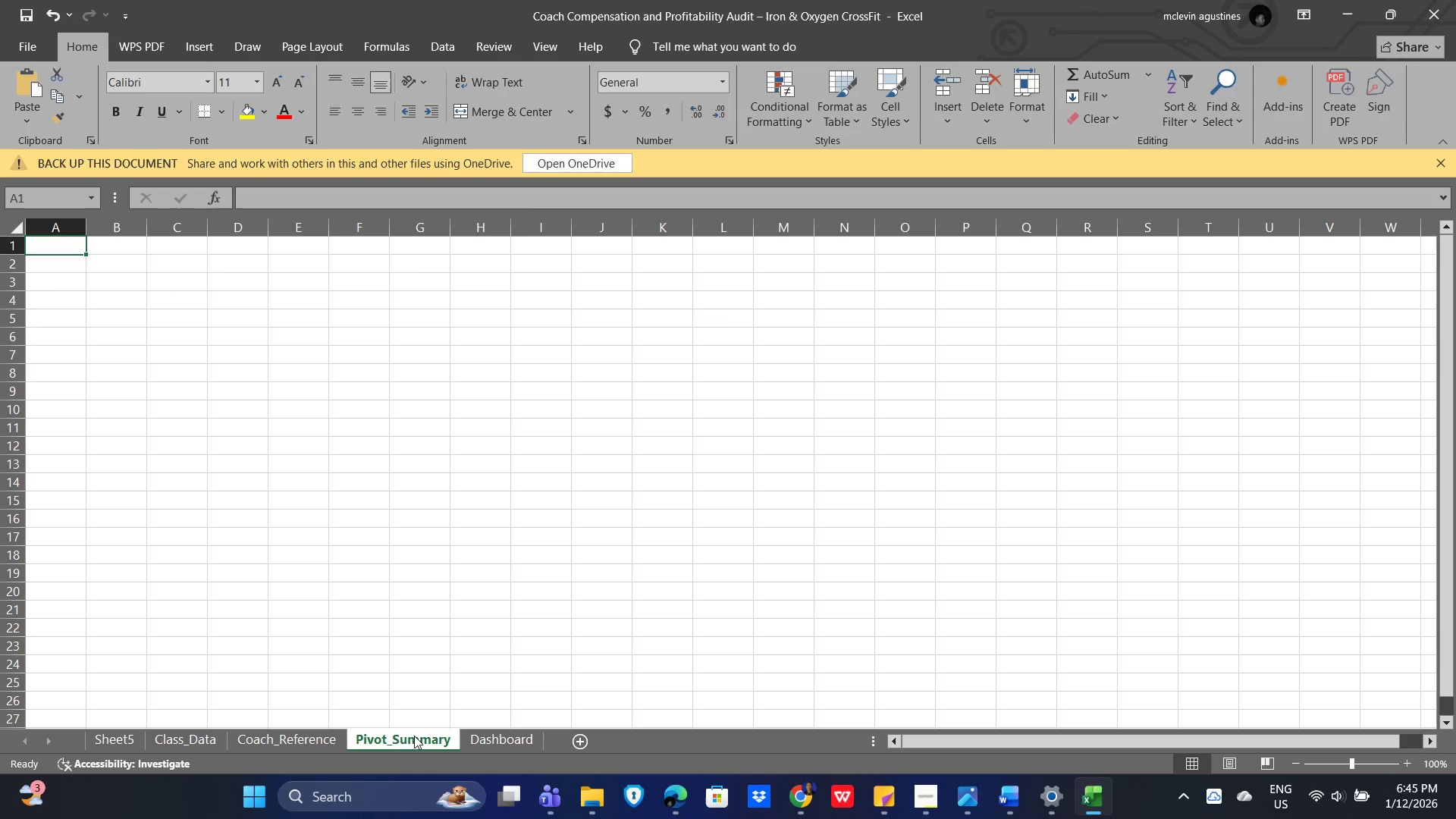 
left_click([405, 739])
 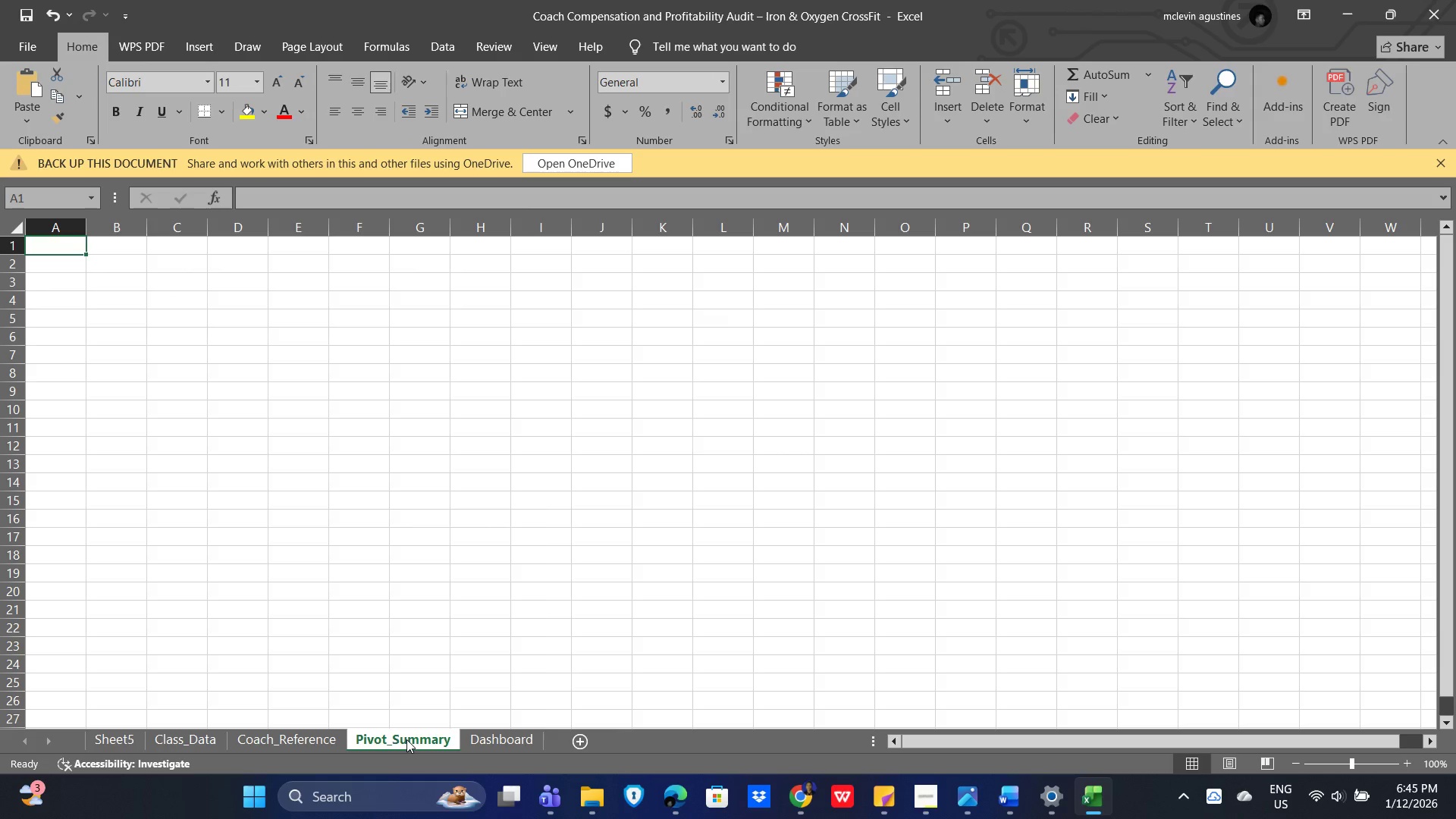 
right_click([406, 739])
 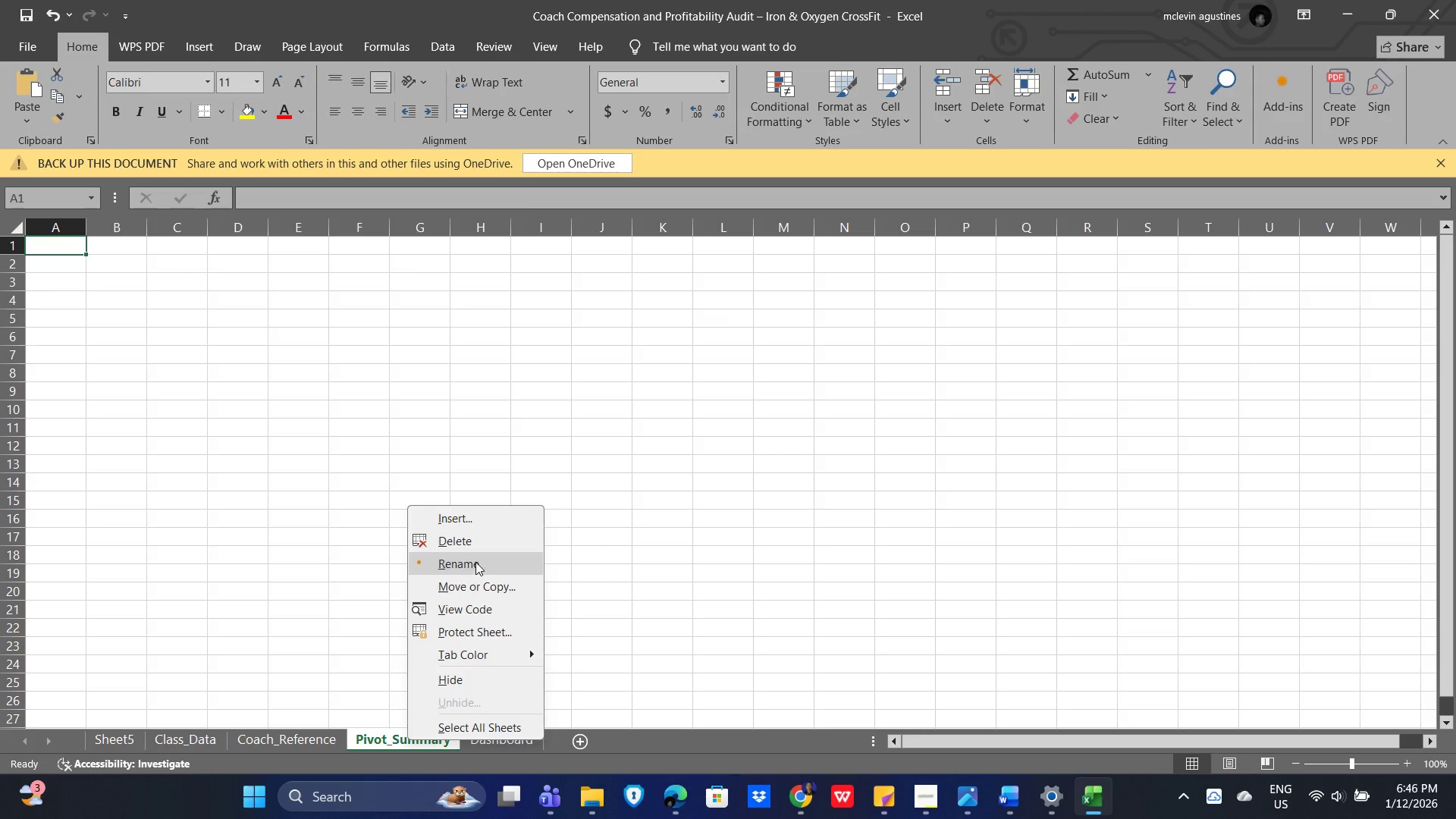 
left_click([475, 562])
 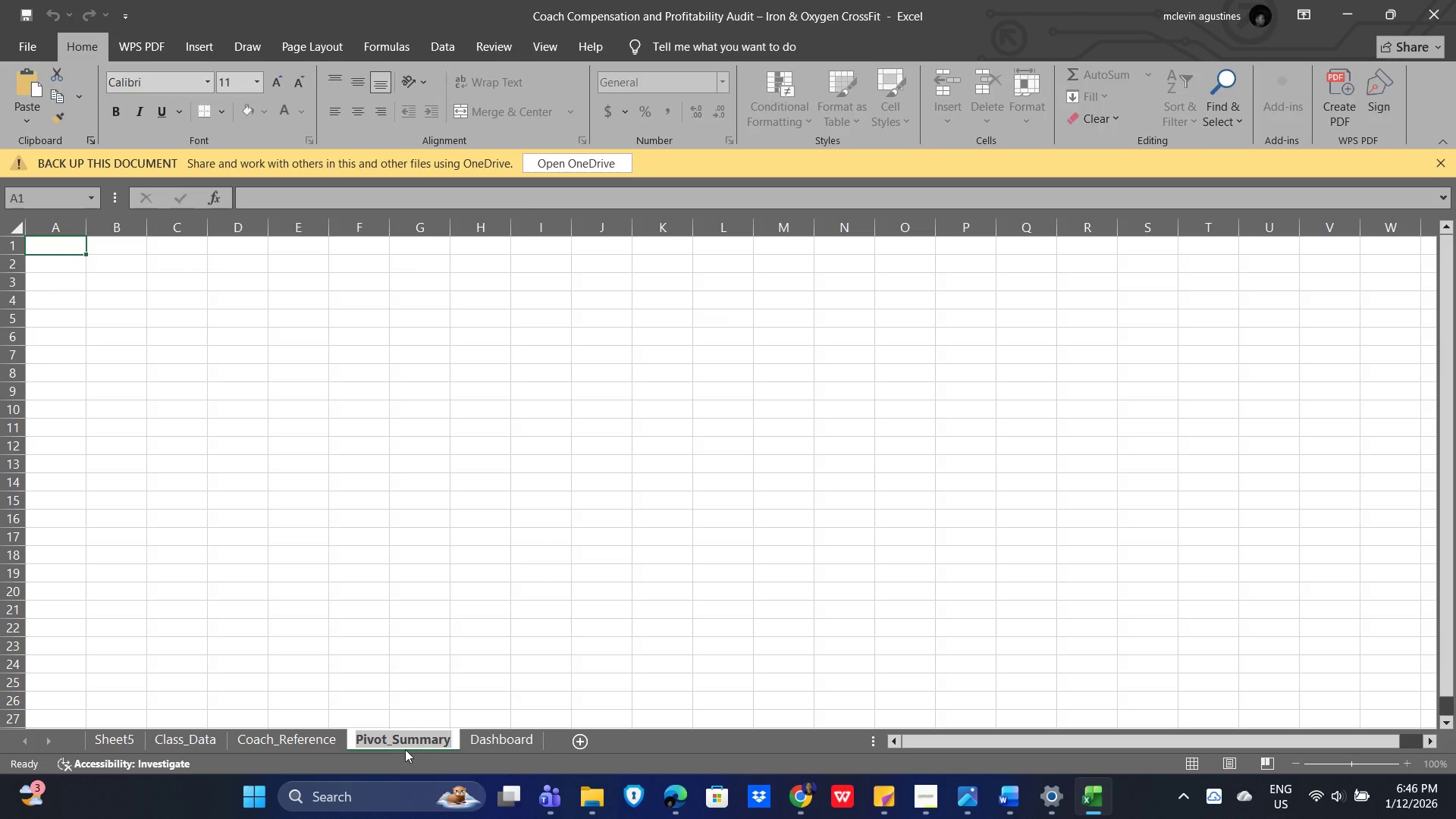 
key(Control+X)
 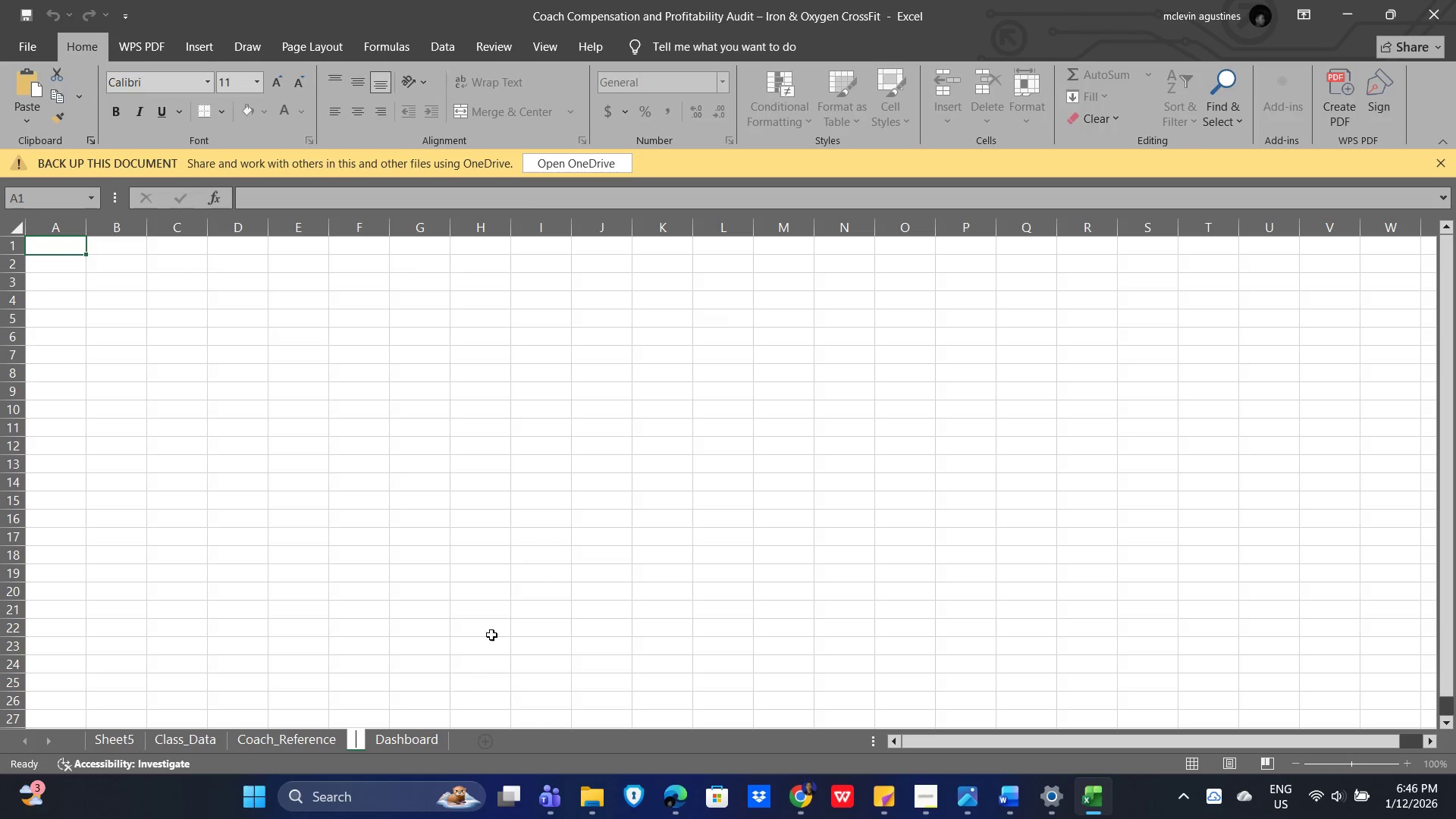 
left_click([512, 624])
 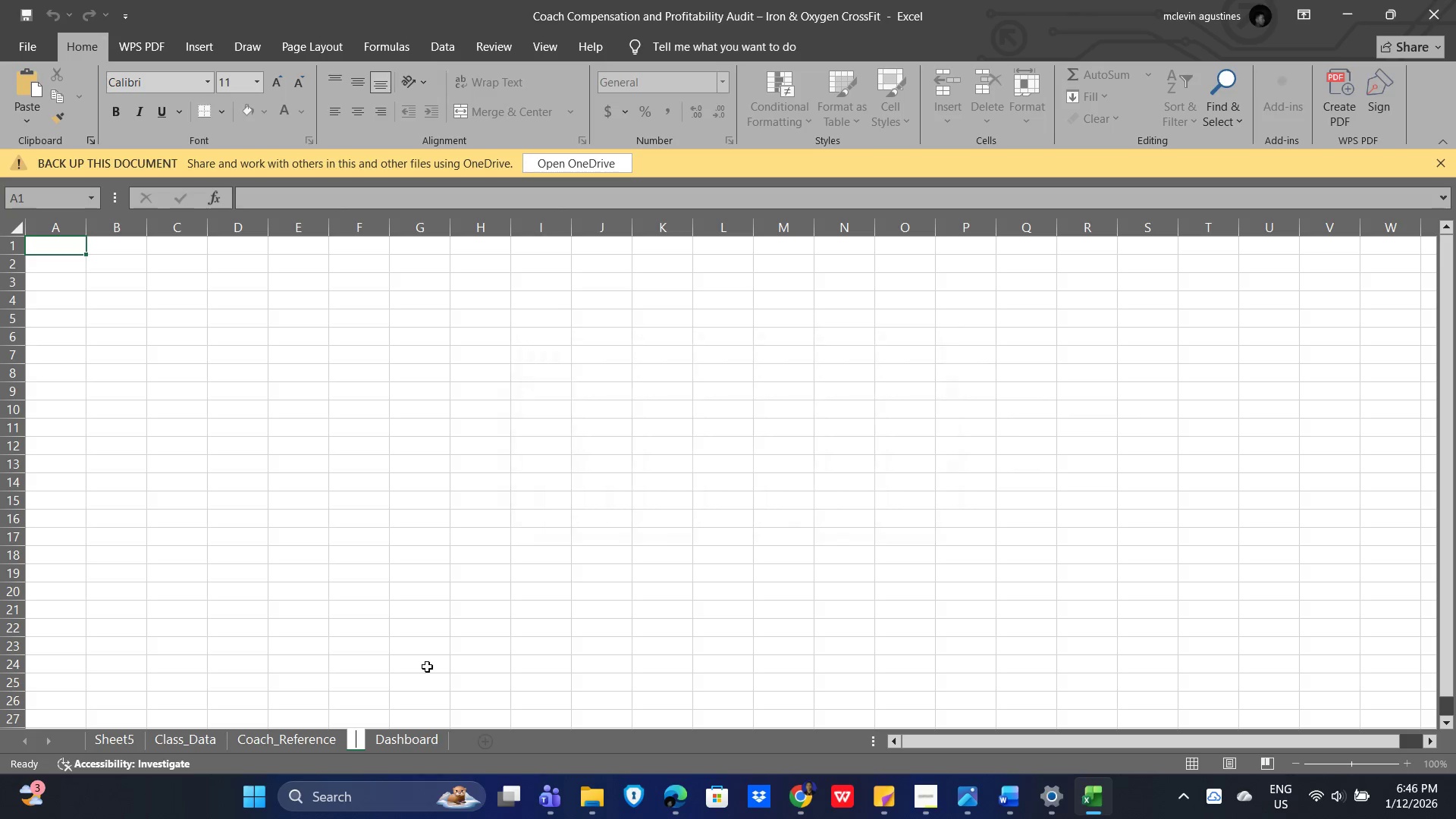 
left_click([590, 567])
 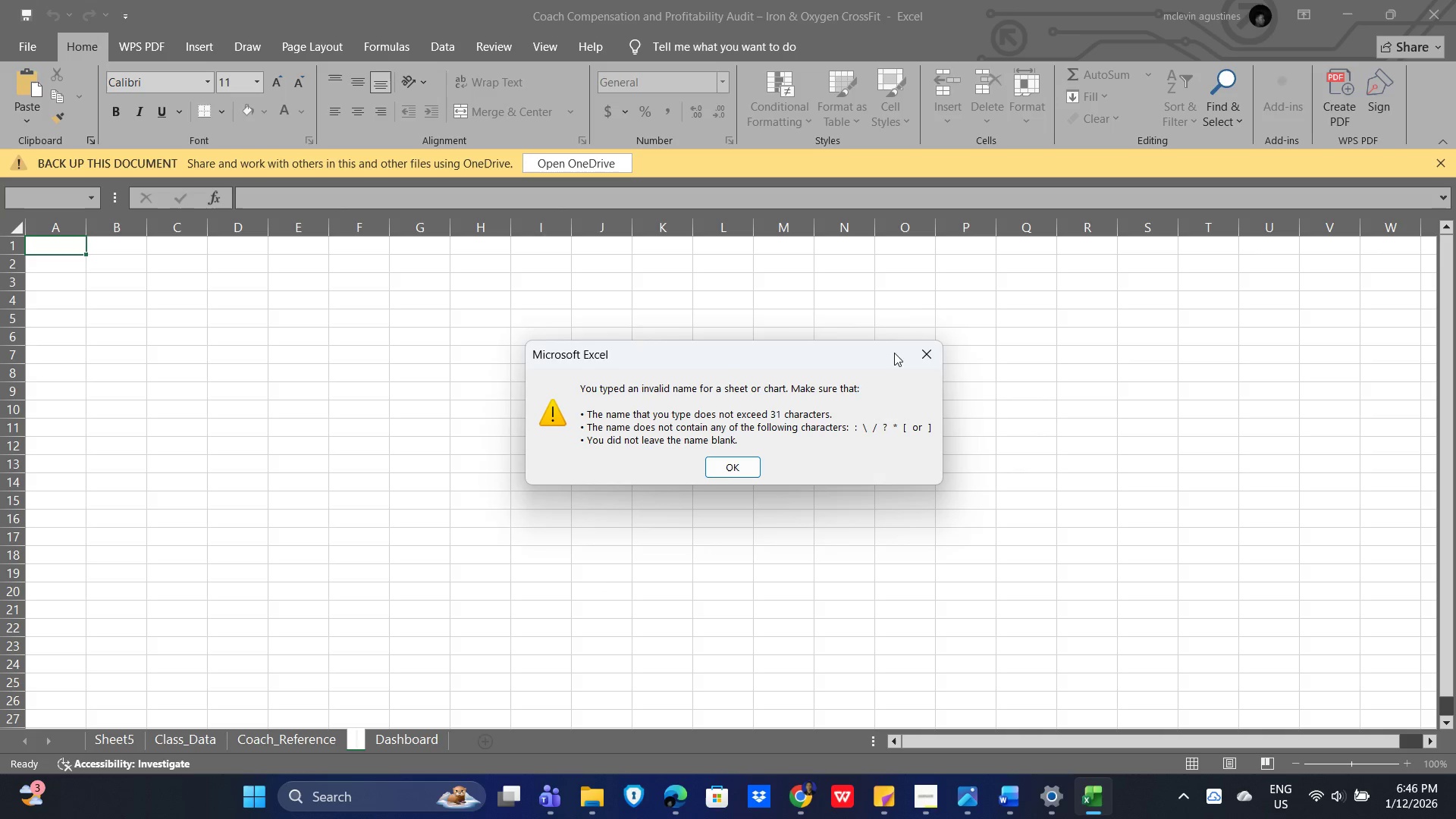 
left_click([918, 352])
 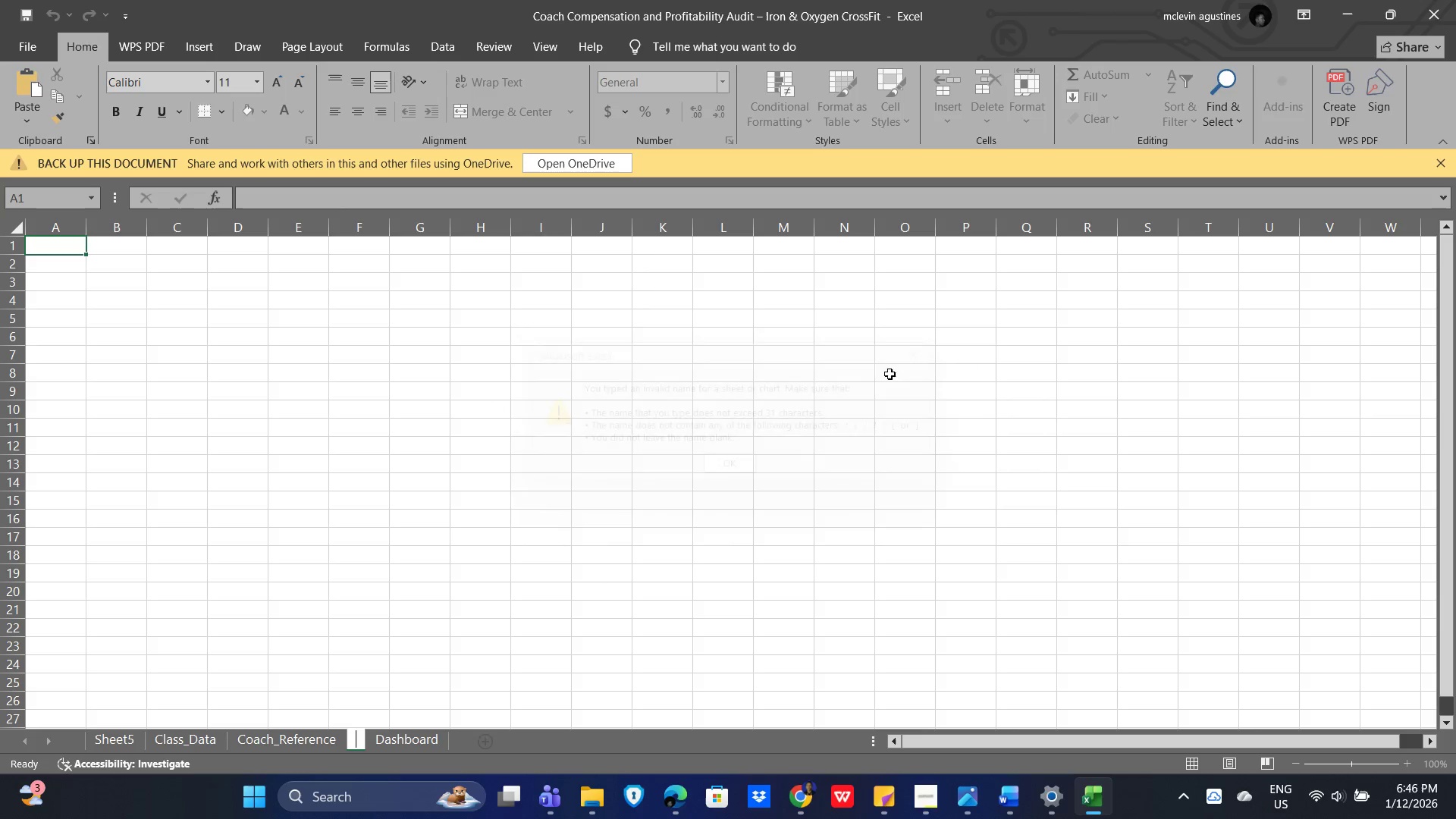 
key(S)
 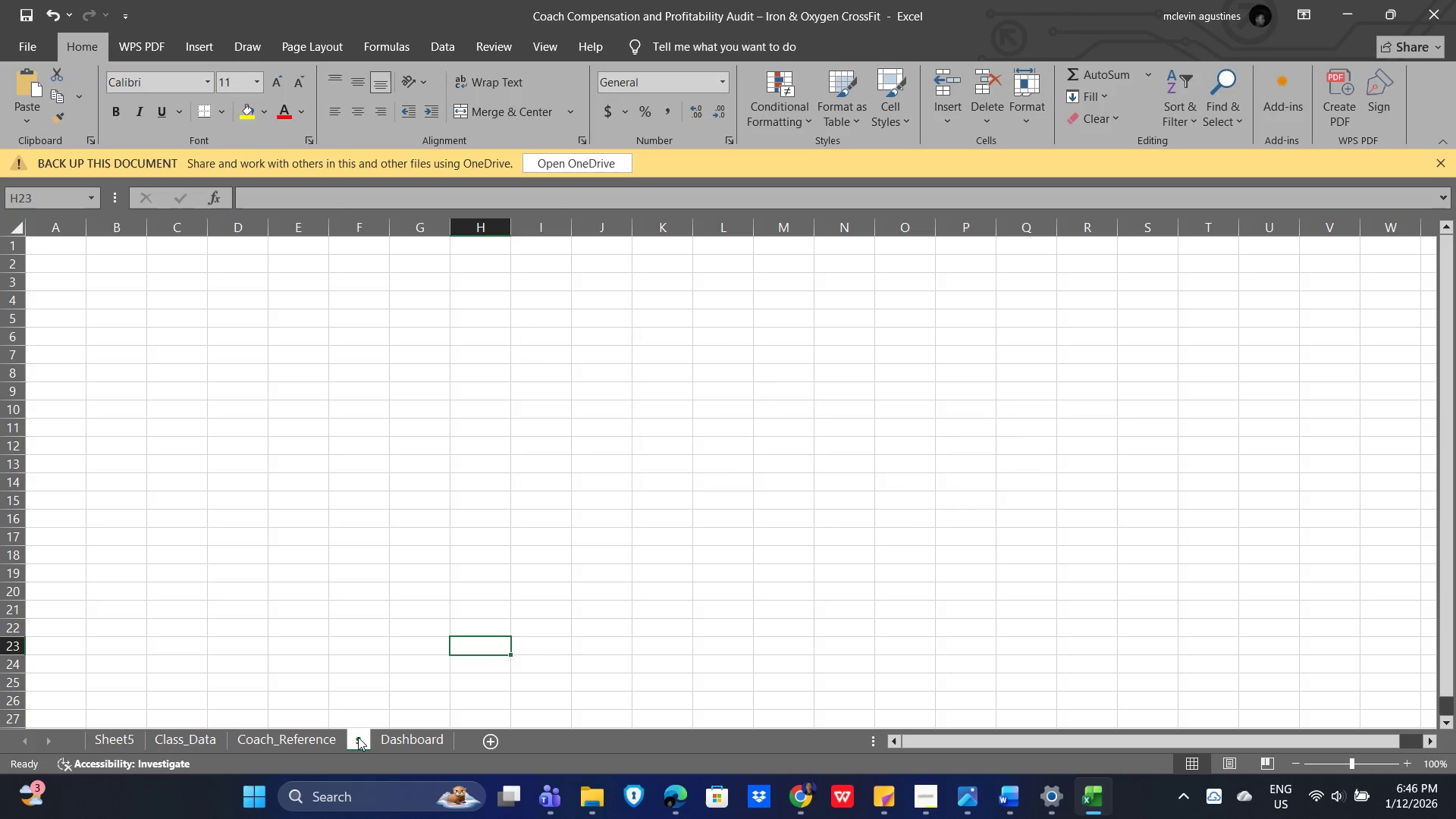 
right_click([359, 737])
 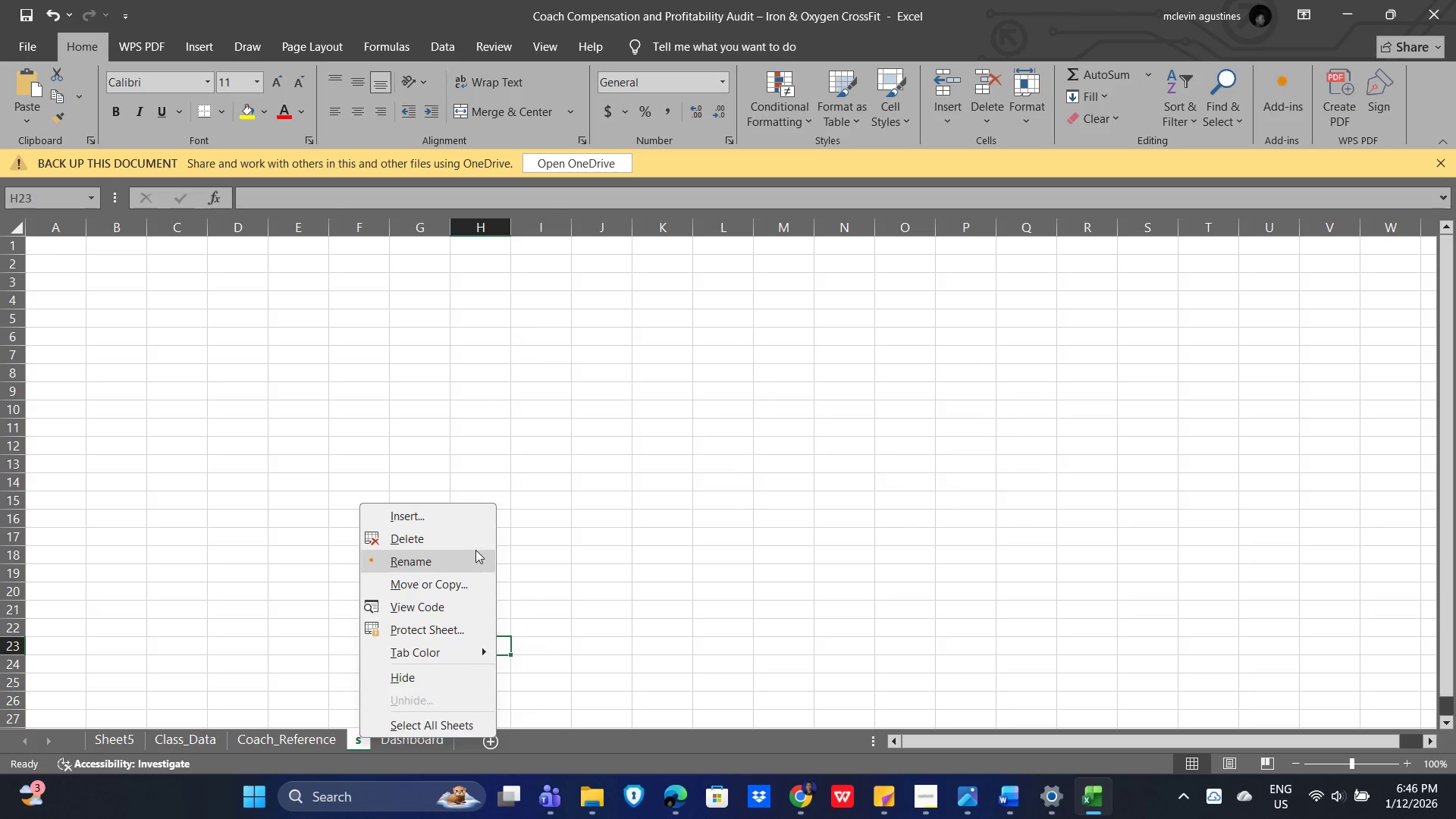 
left_click([466, 536])
 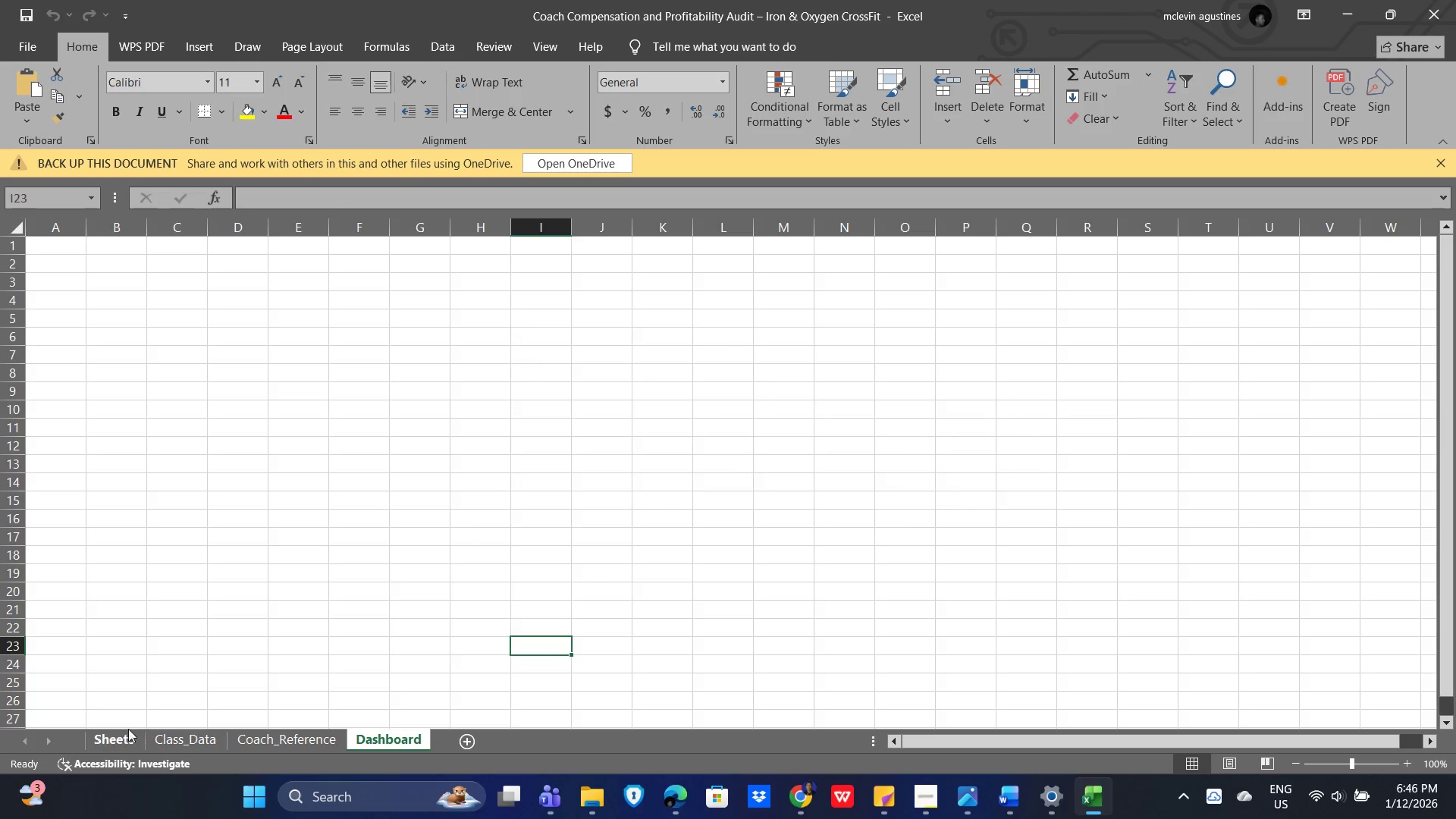 
double_click([116, 739])
 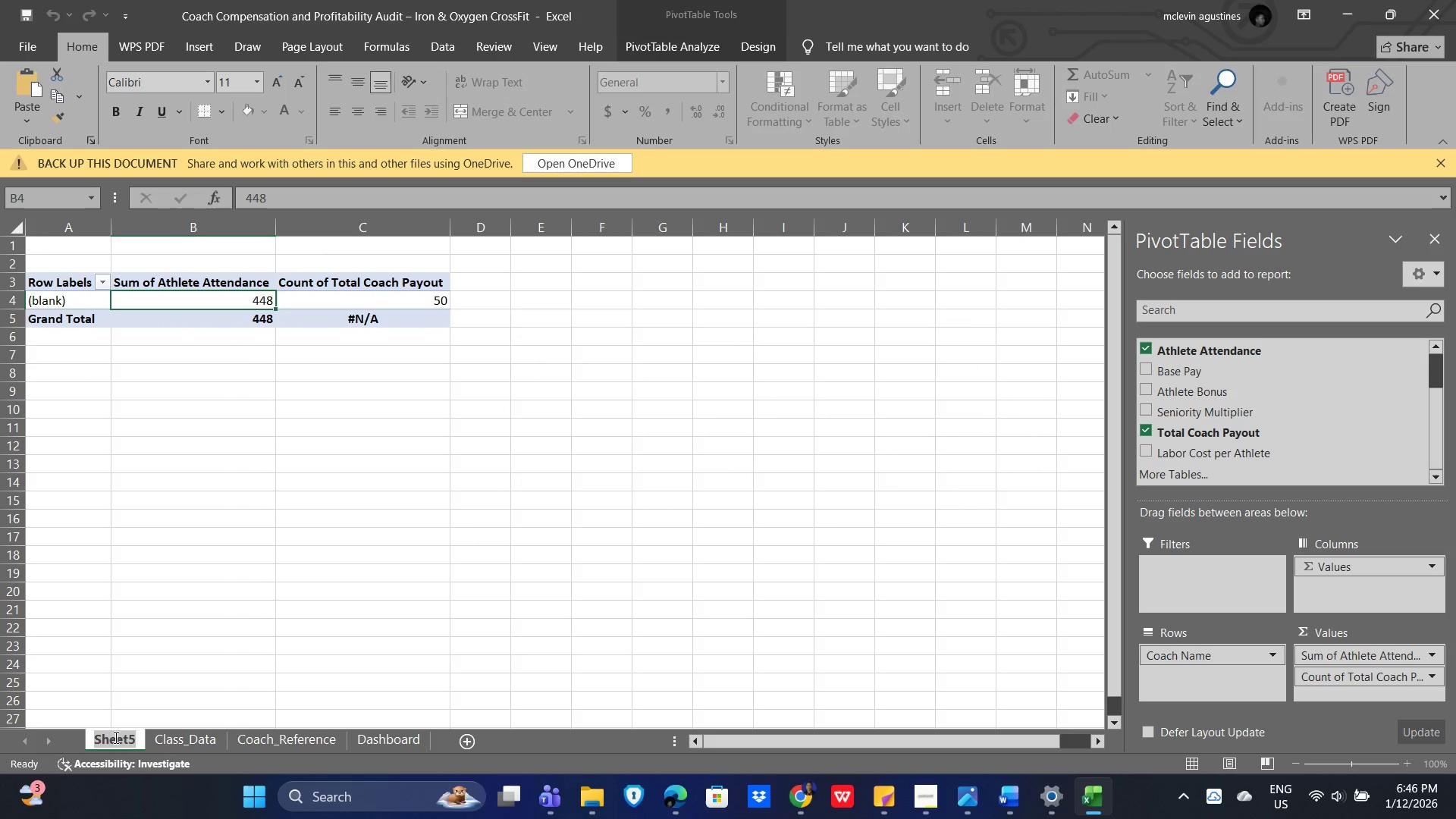 
key(Control+V)
 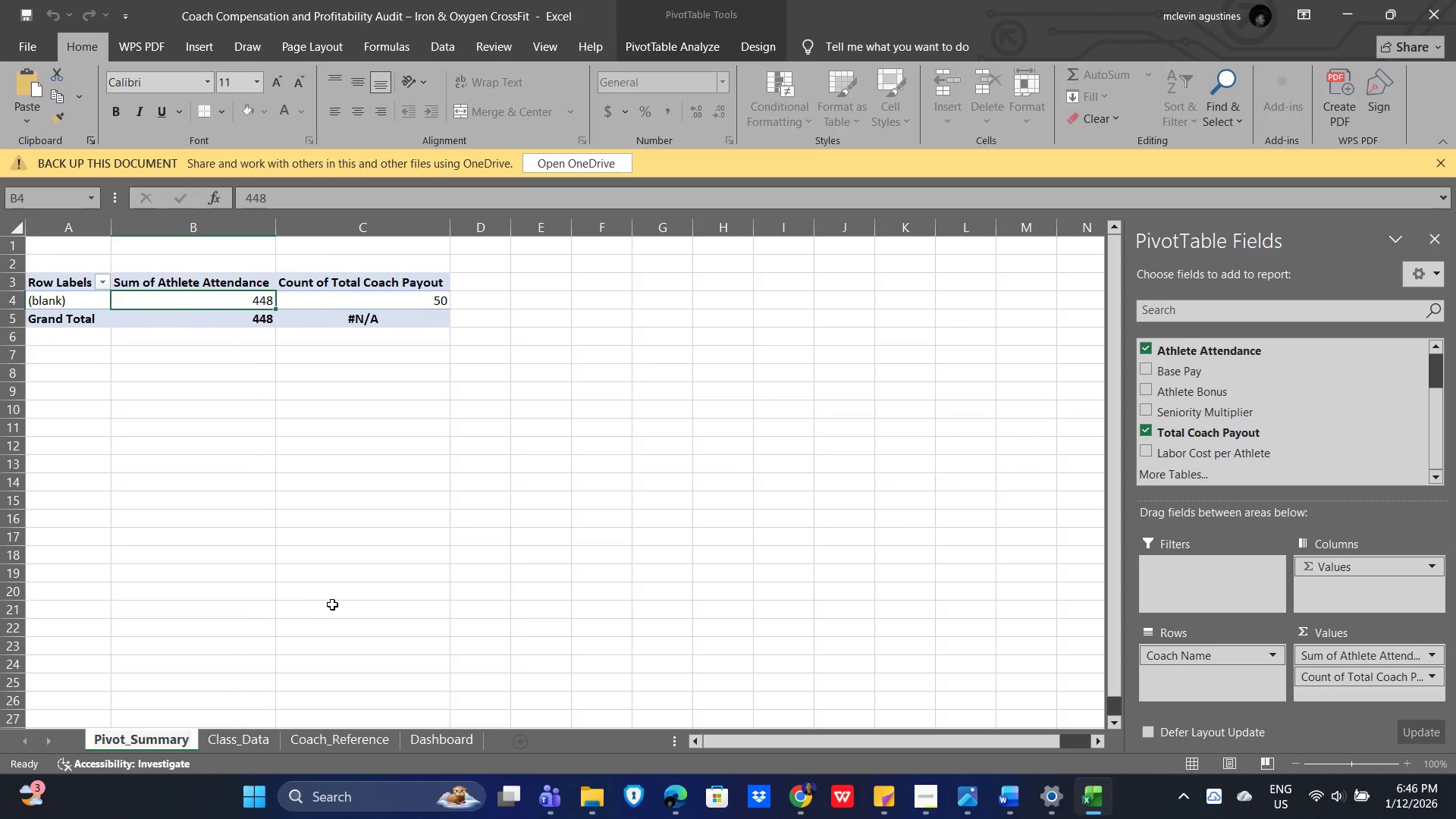 
left_click([334, 604])
 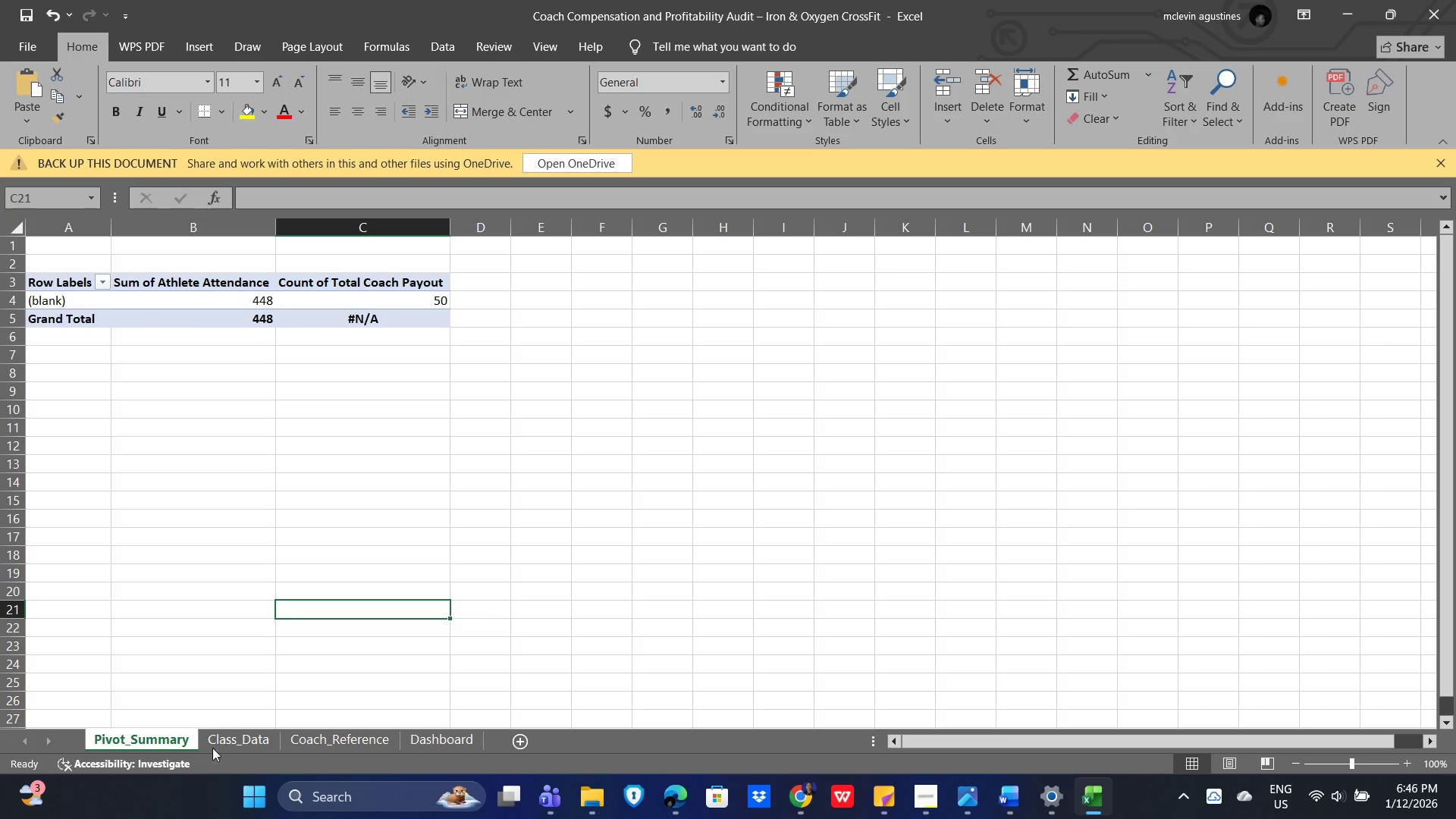 
left_click([228, 737])
 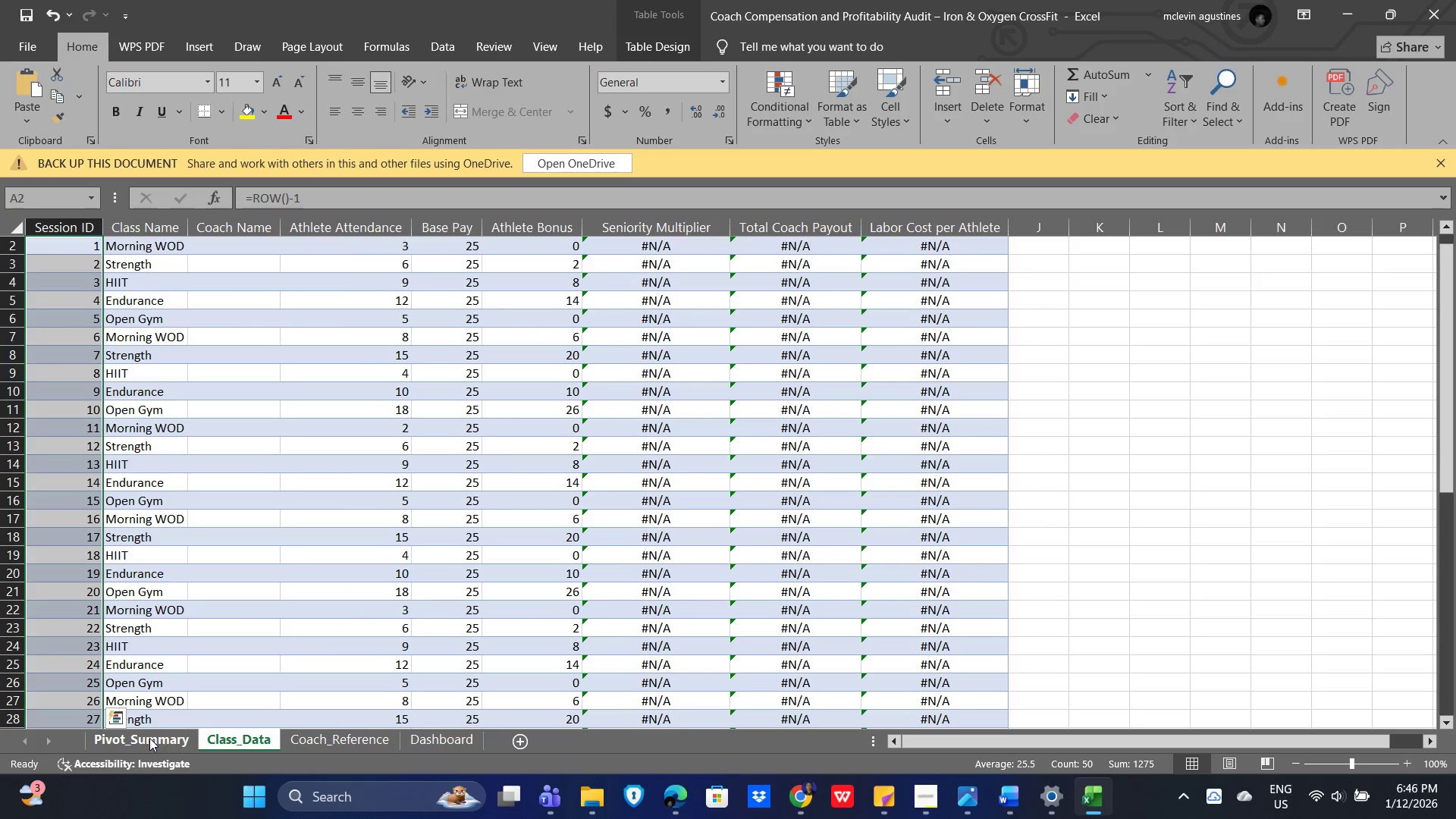 
left_click_drag(start_coordinate=[140, 742], to_coordinate=[404, 748])
 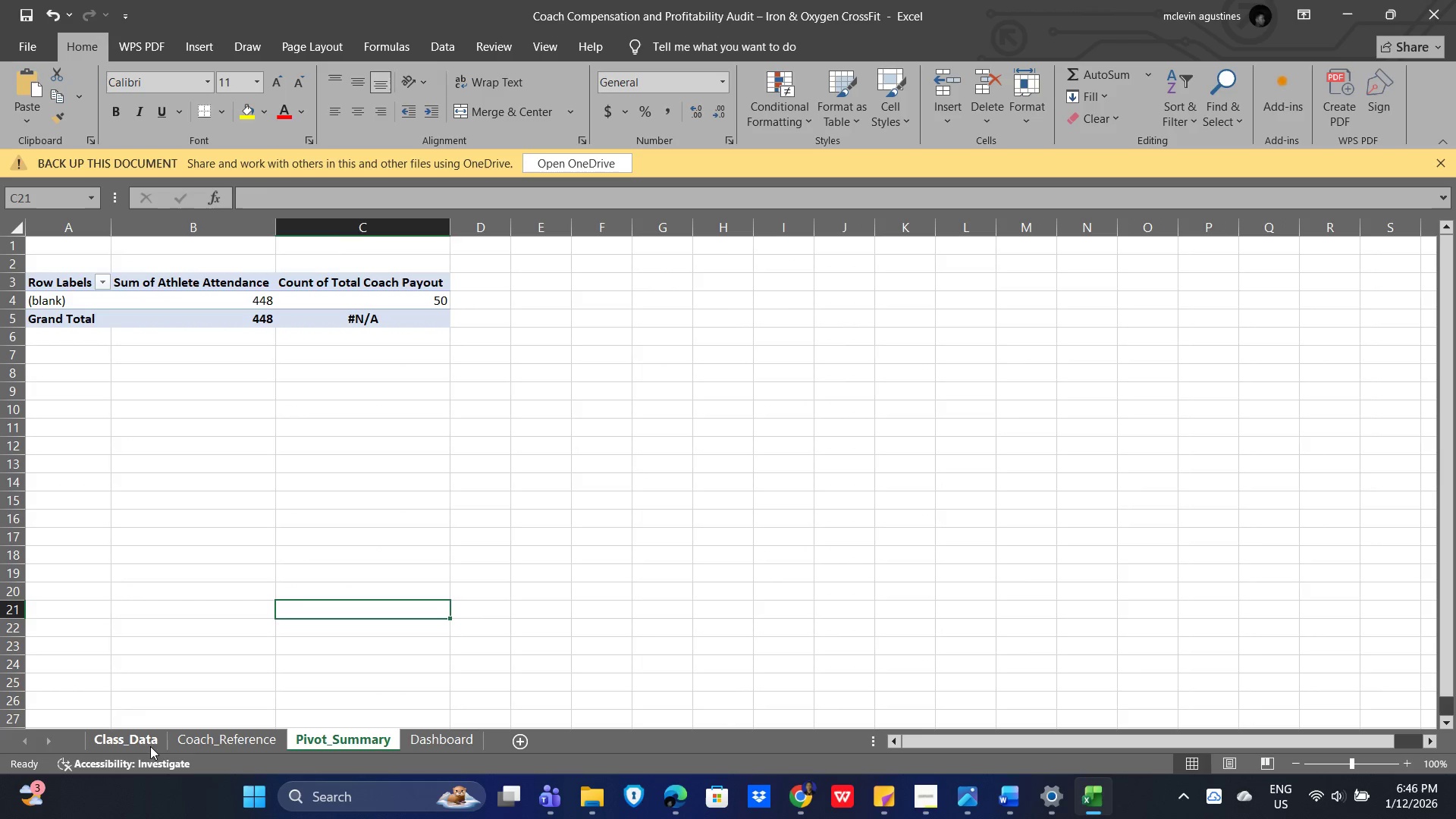 
left_click([127, 741])
 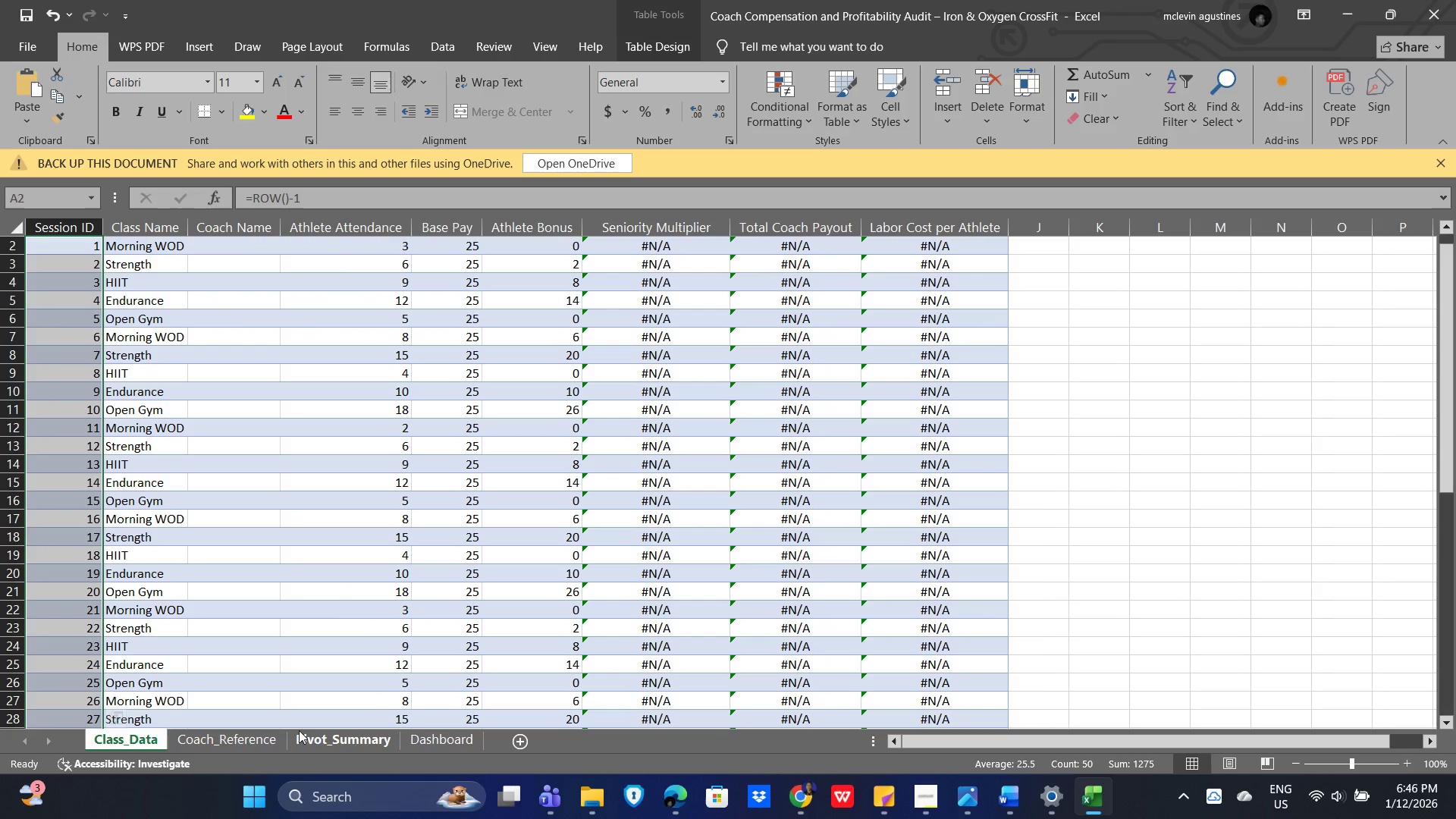 
left_click([340, 744])
 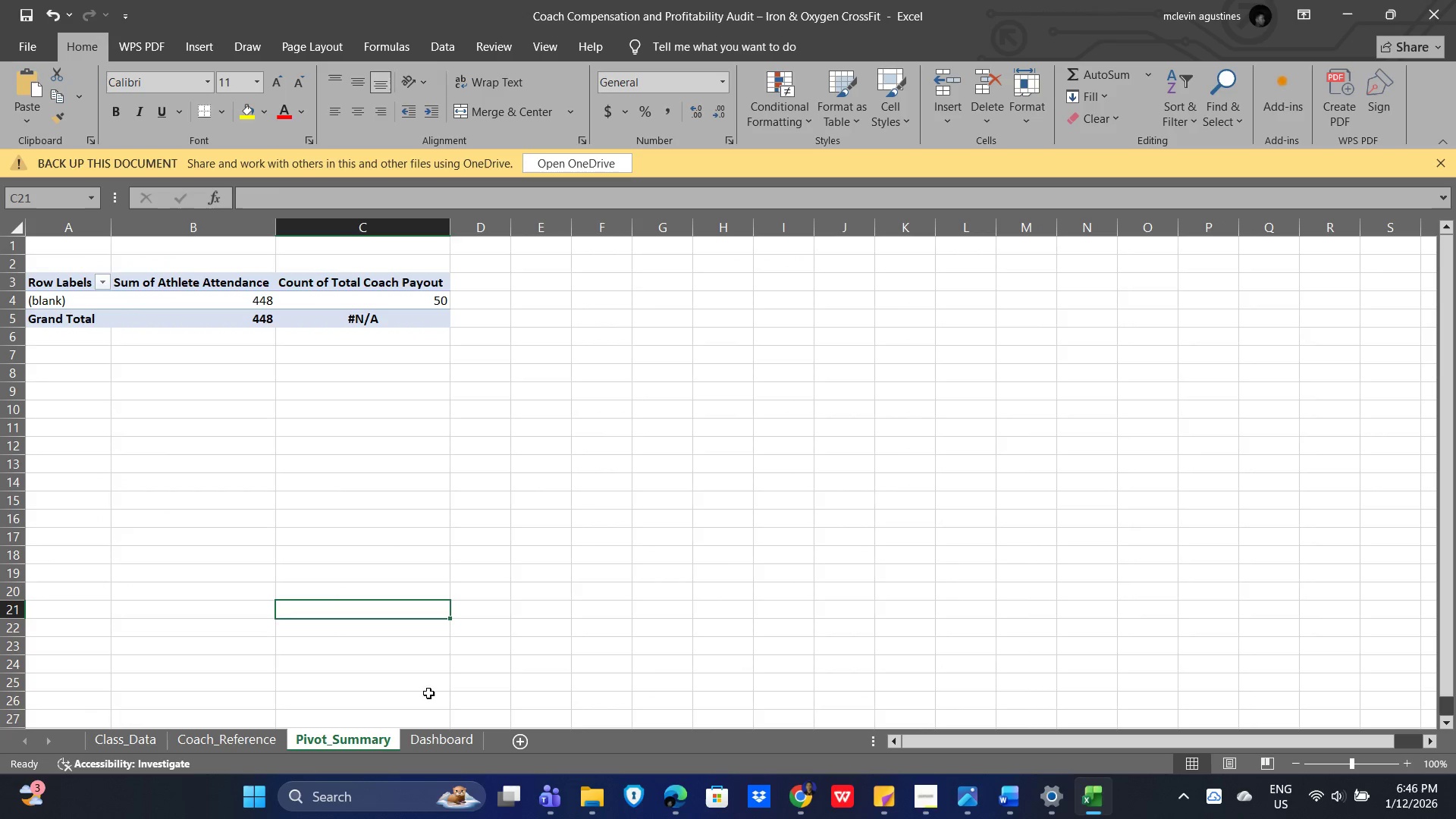 
key(Alt+AltLeft)
 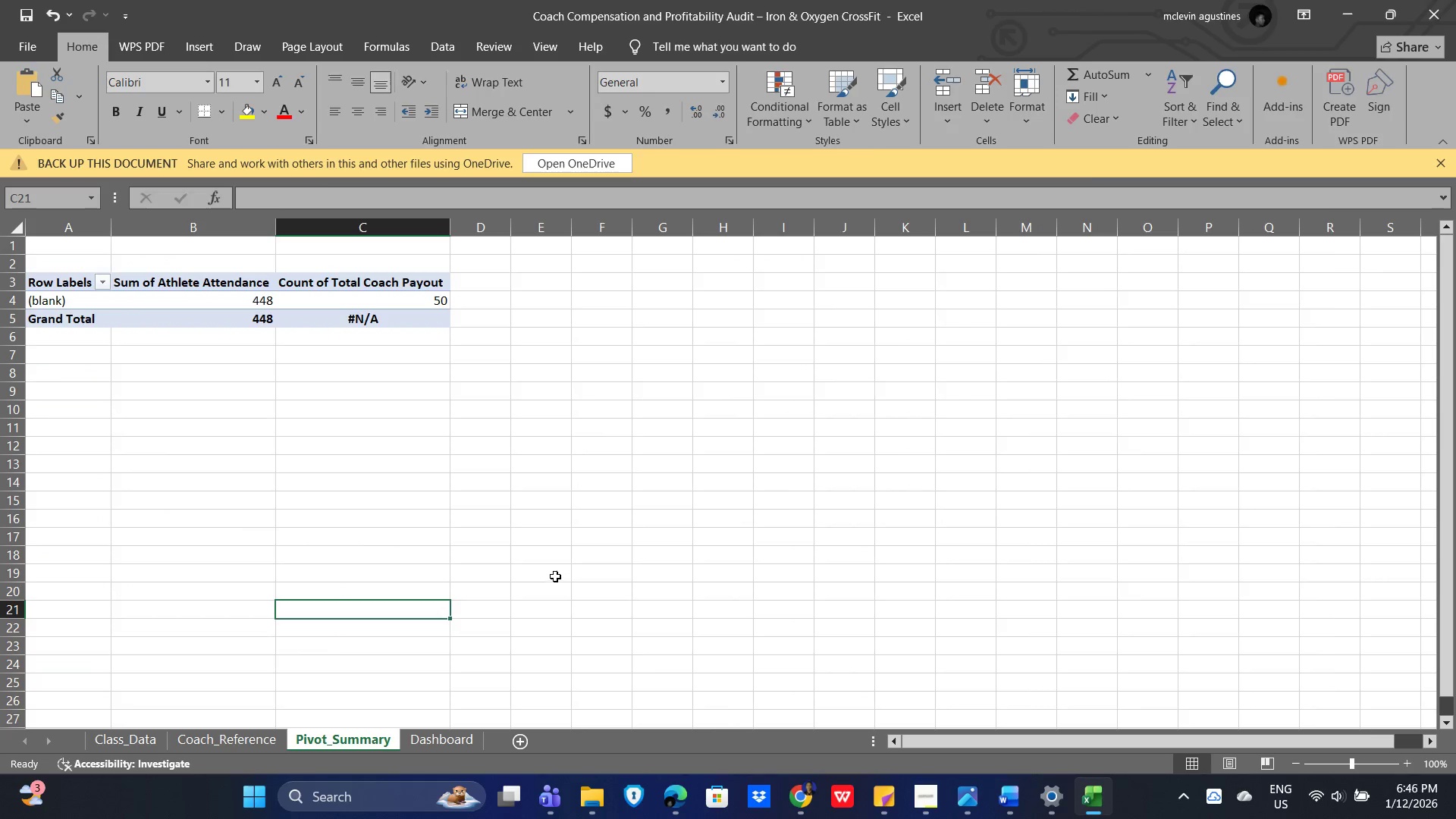 
key(Alt+Tab)
 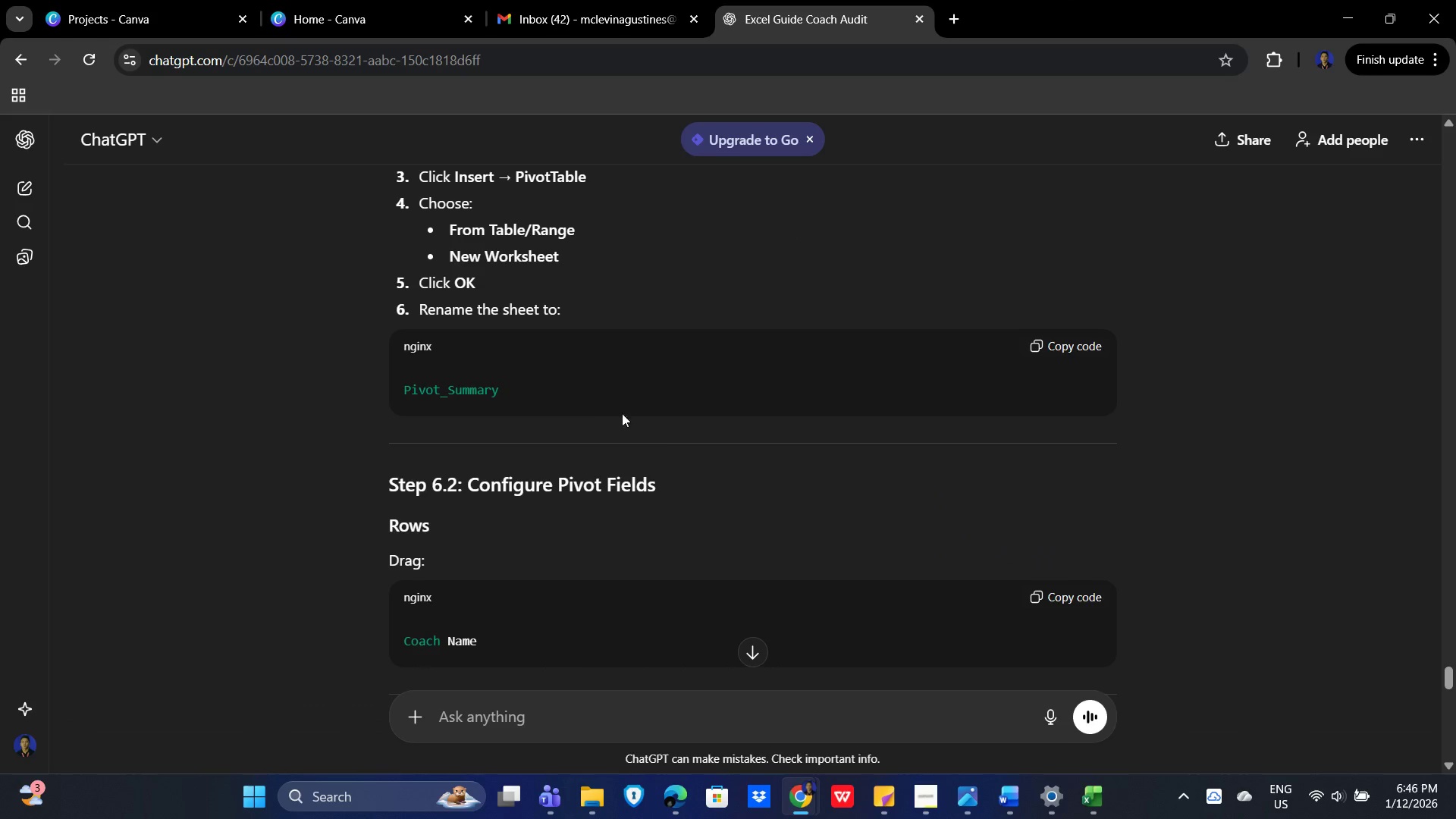 
scroll: coordinate [702, 441], scroll_direction: down, amount: 2.0
 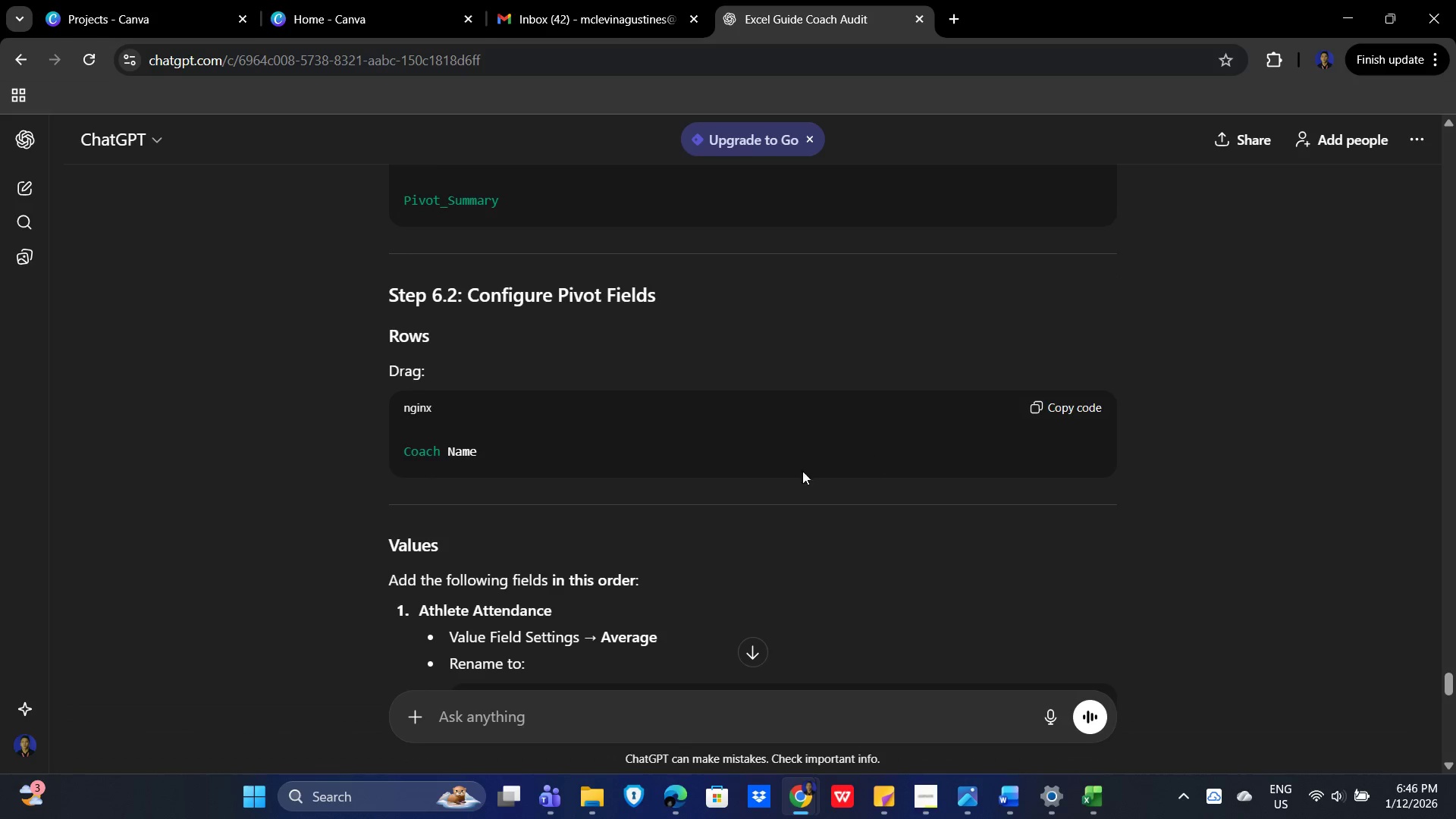 
wait(5.2)
 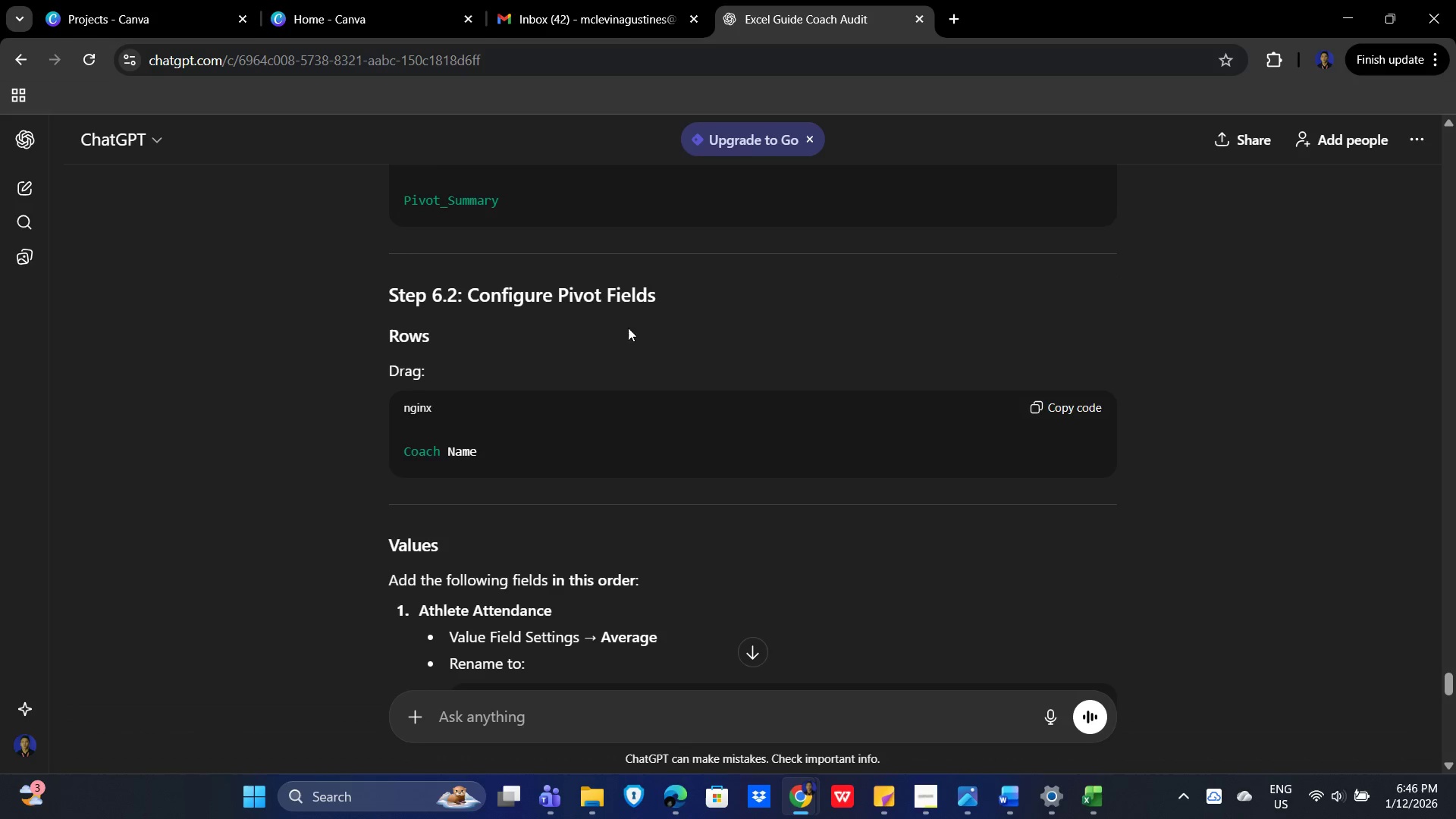 
scroll: coordinate [723, 511], scroll_direction: down, amount: 3.0
 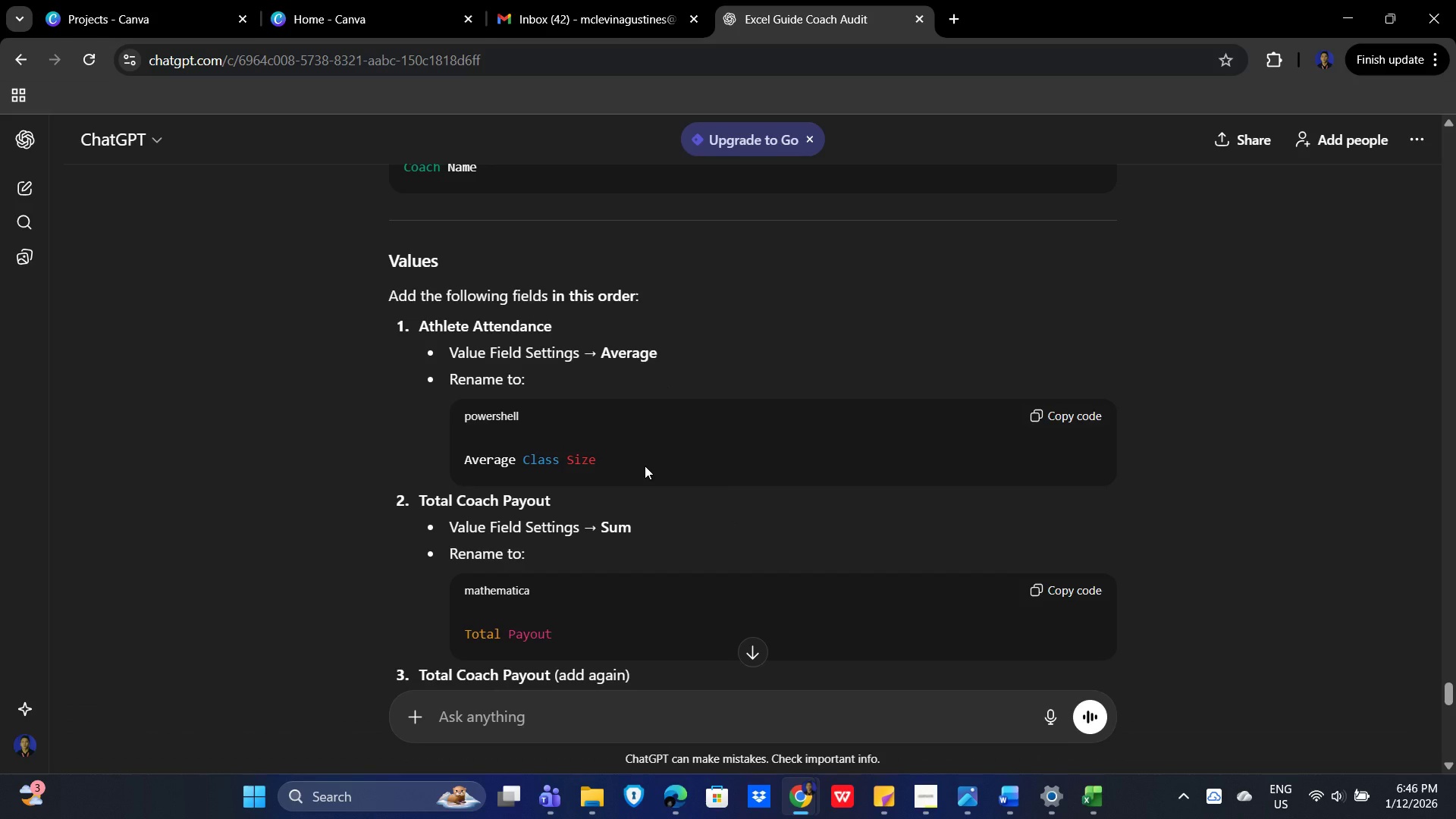 
wait(19.46)
 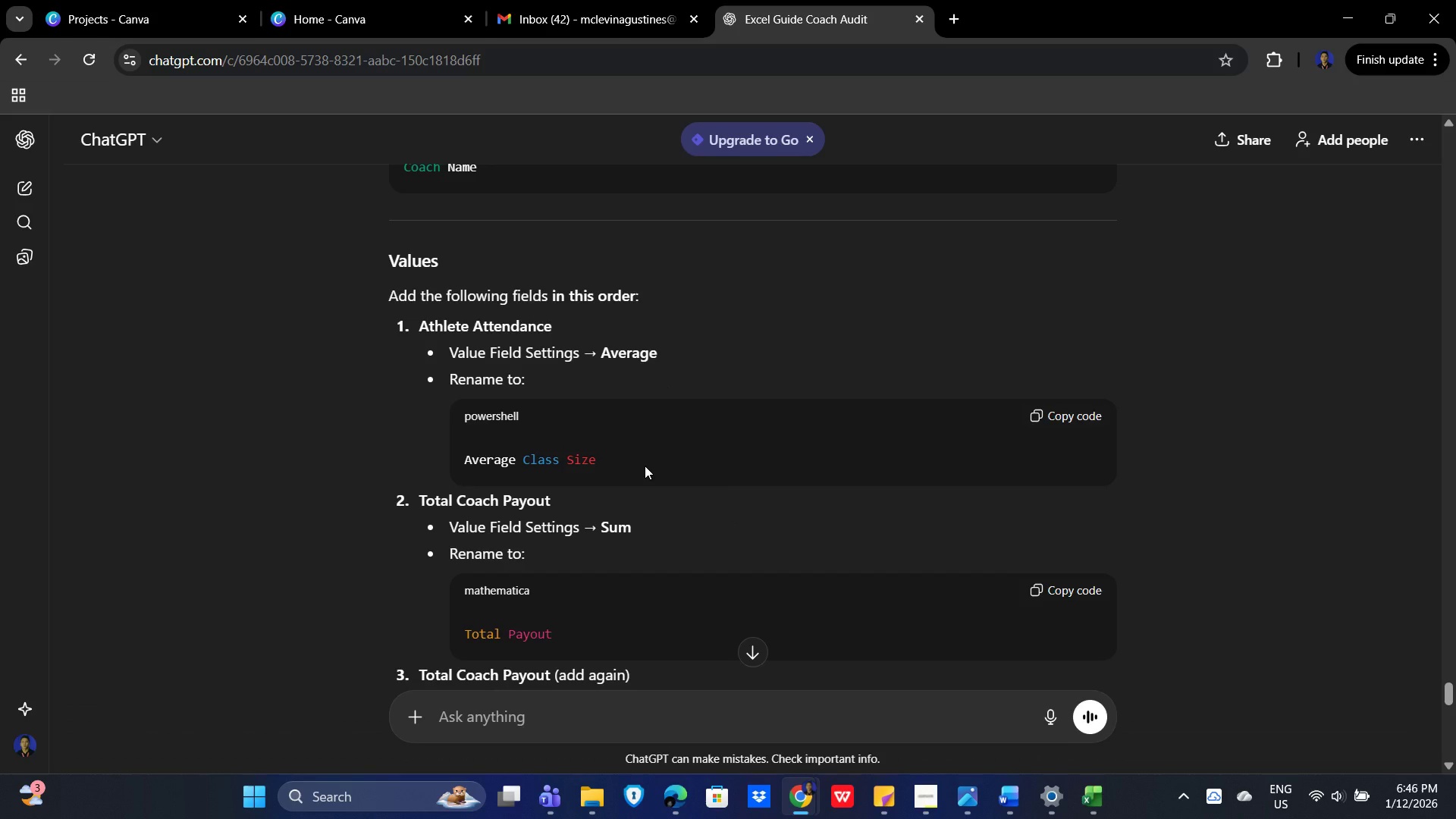 
scroll: coordinate [826, 344], scroll_direction: none, amount: 0.0
 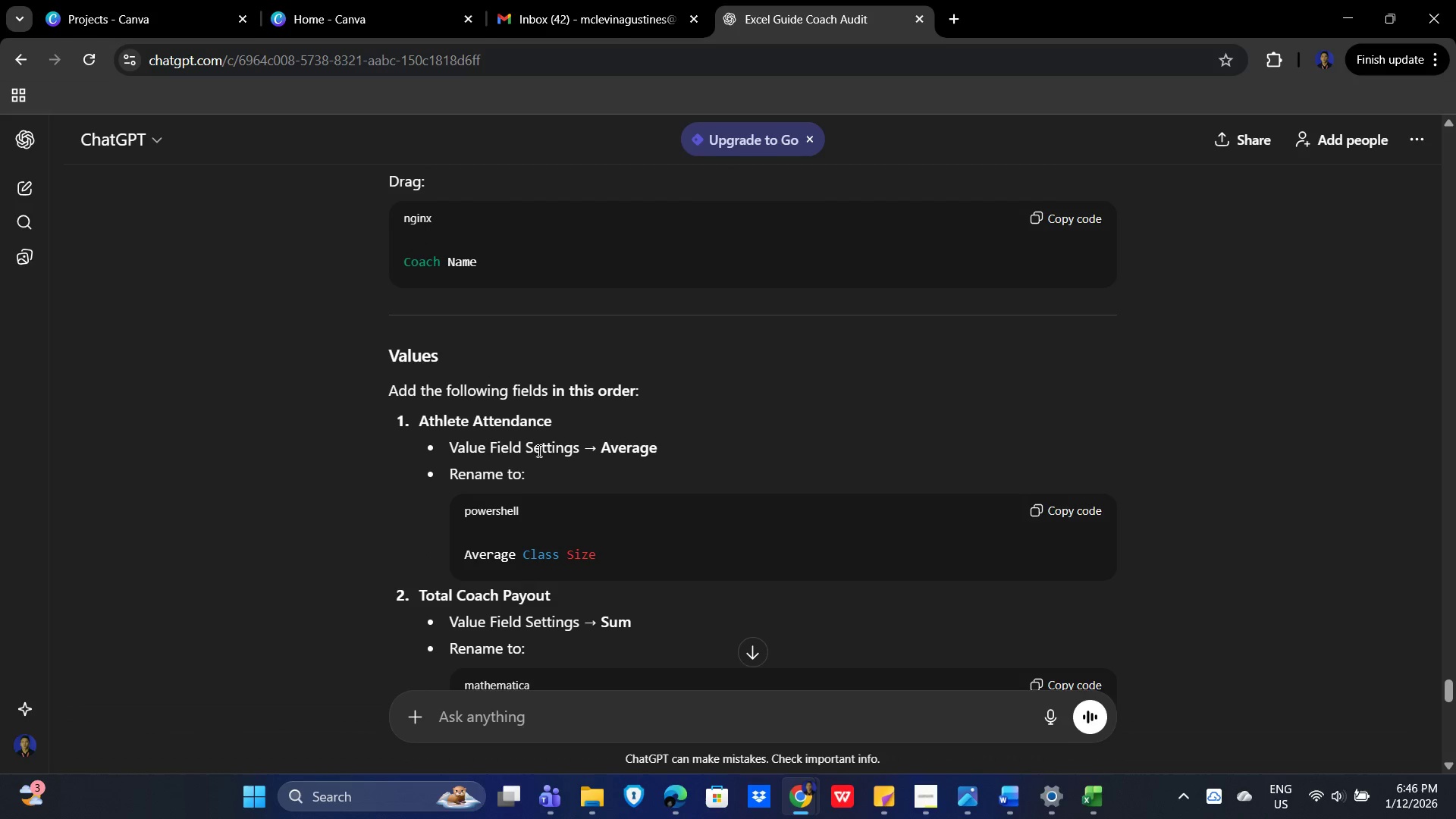 
wait(5.09)
 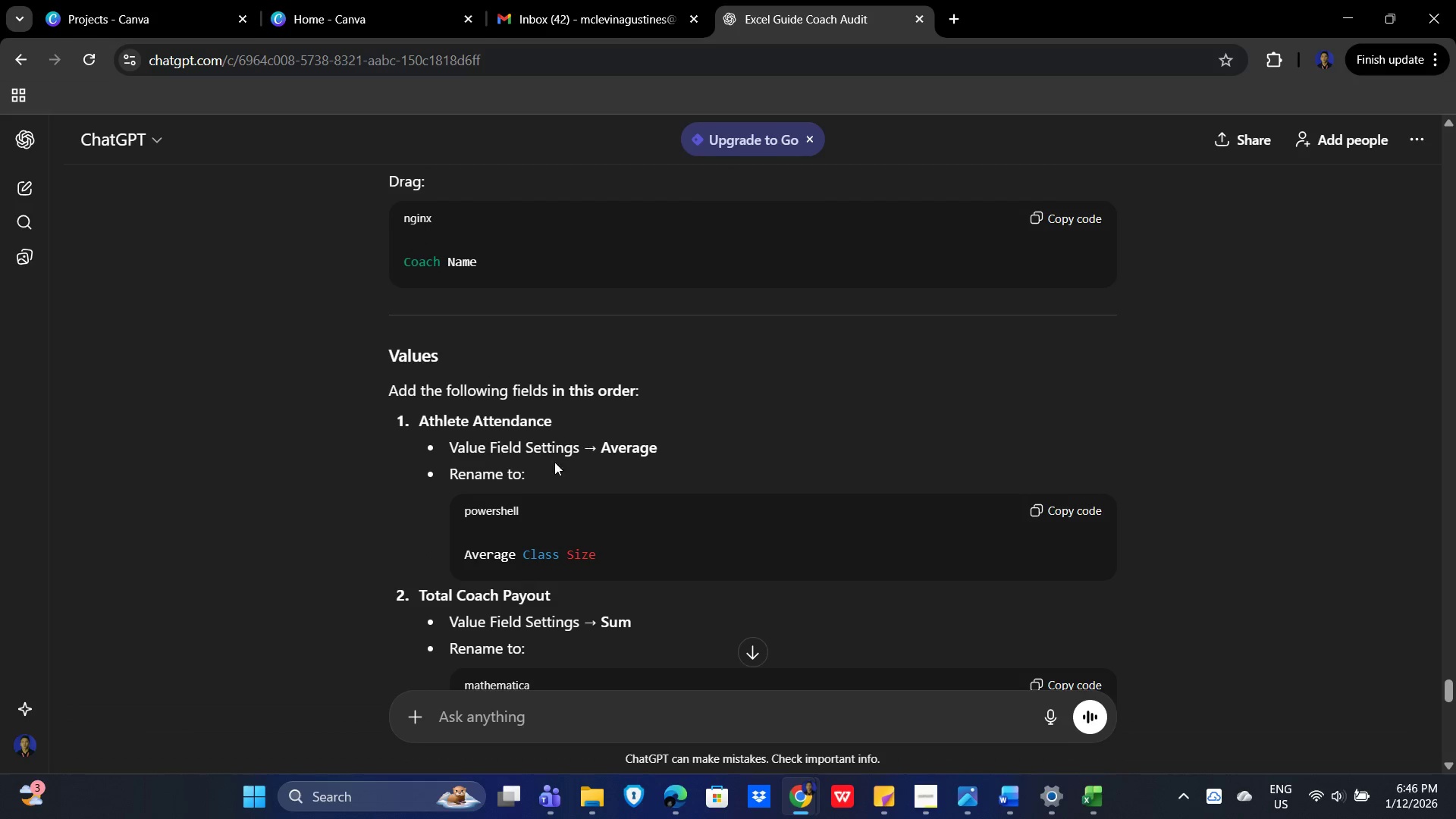 
key(Alt+AltLeft)
 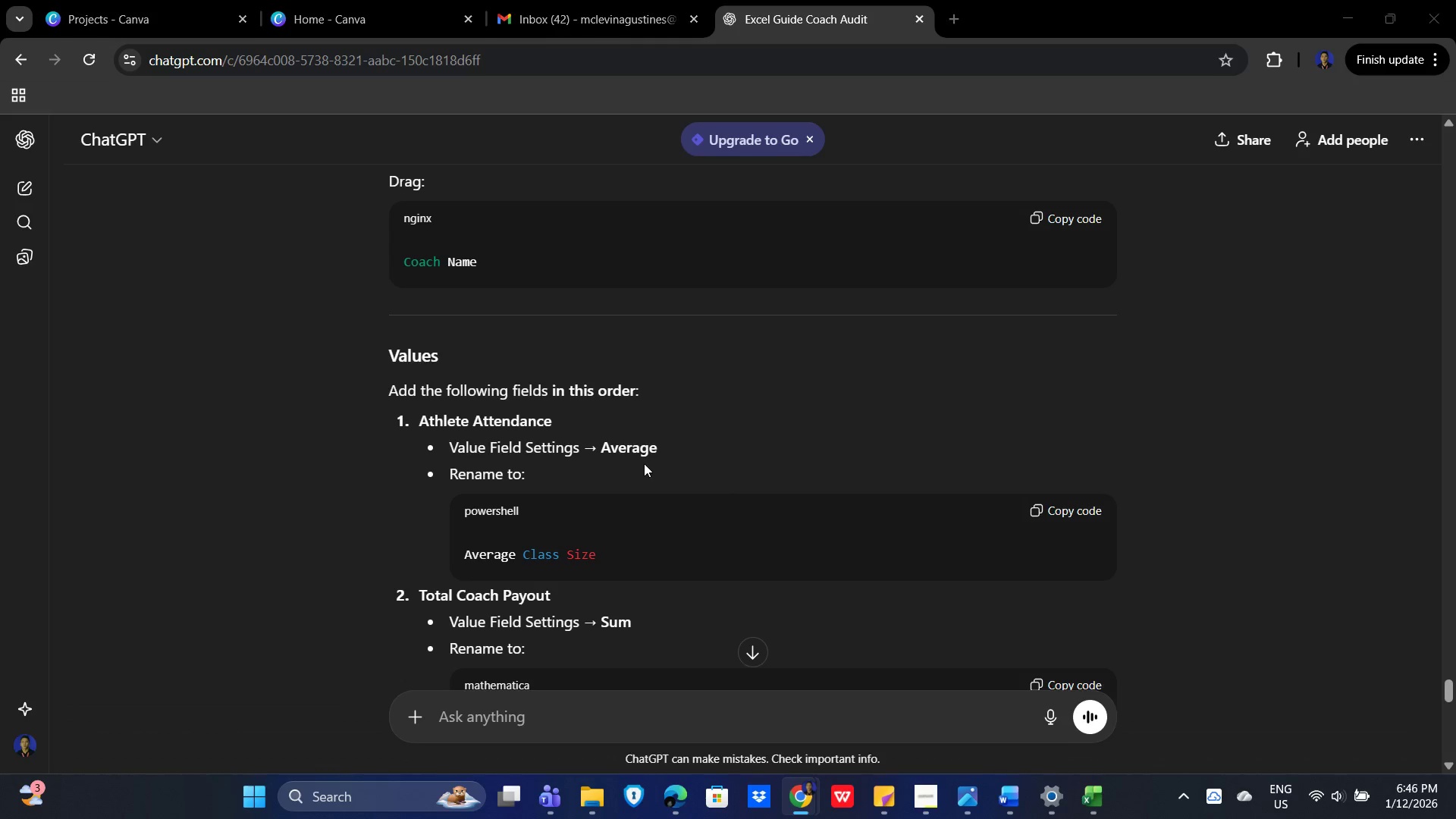 
key(Alt+Tab)
 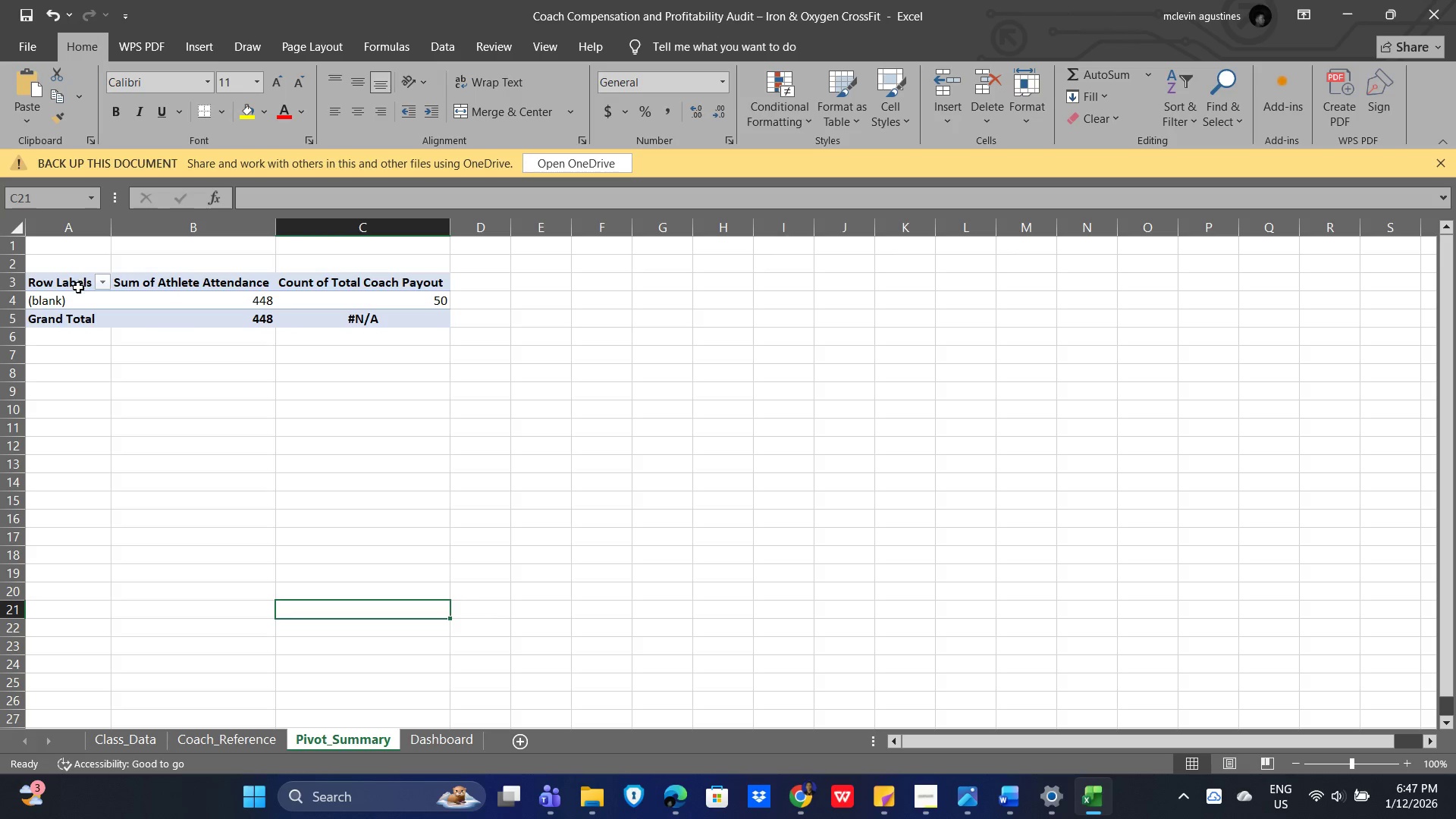 
left_click([62, 287])
 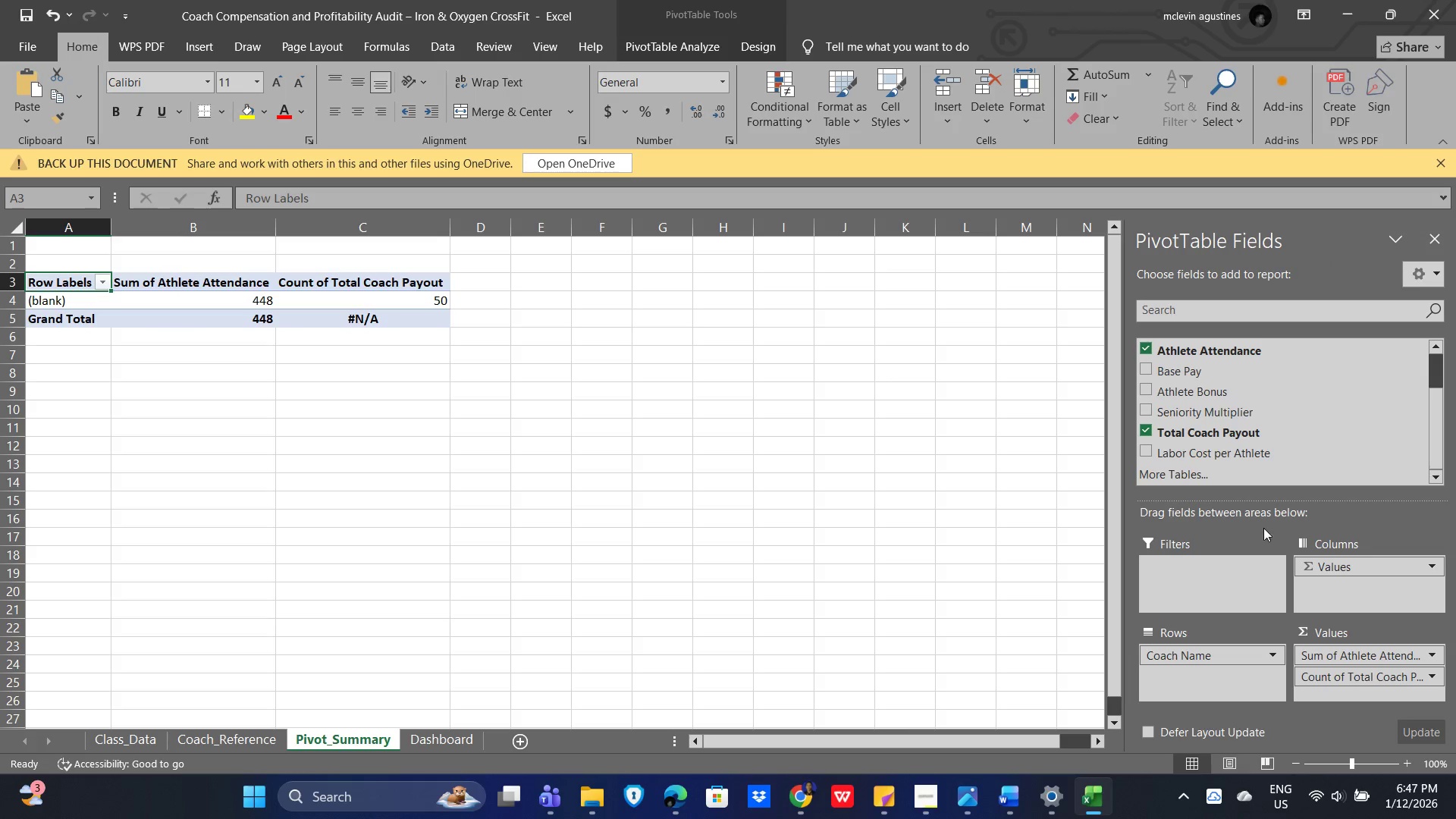 
scroll: coordinate [1271, 420], scroll_direction: up, amount: 4.0
 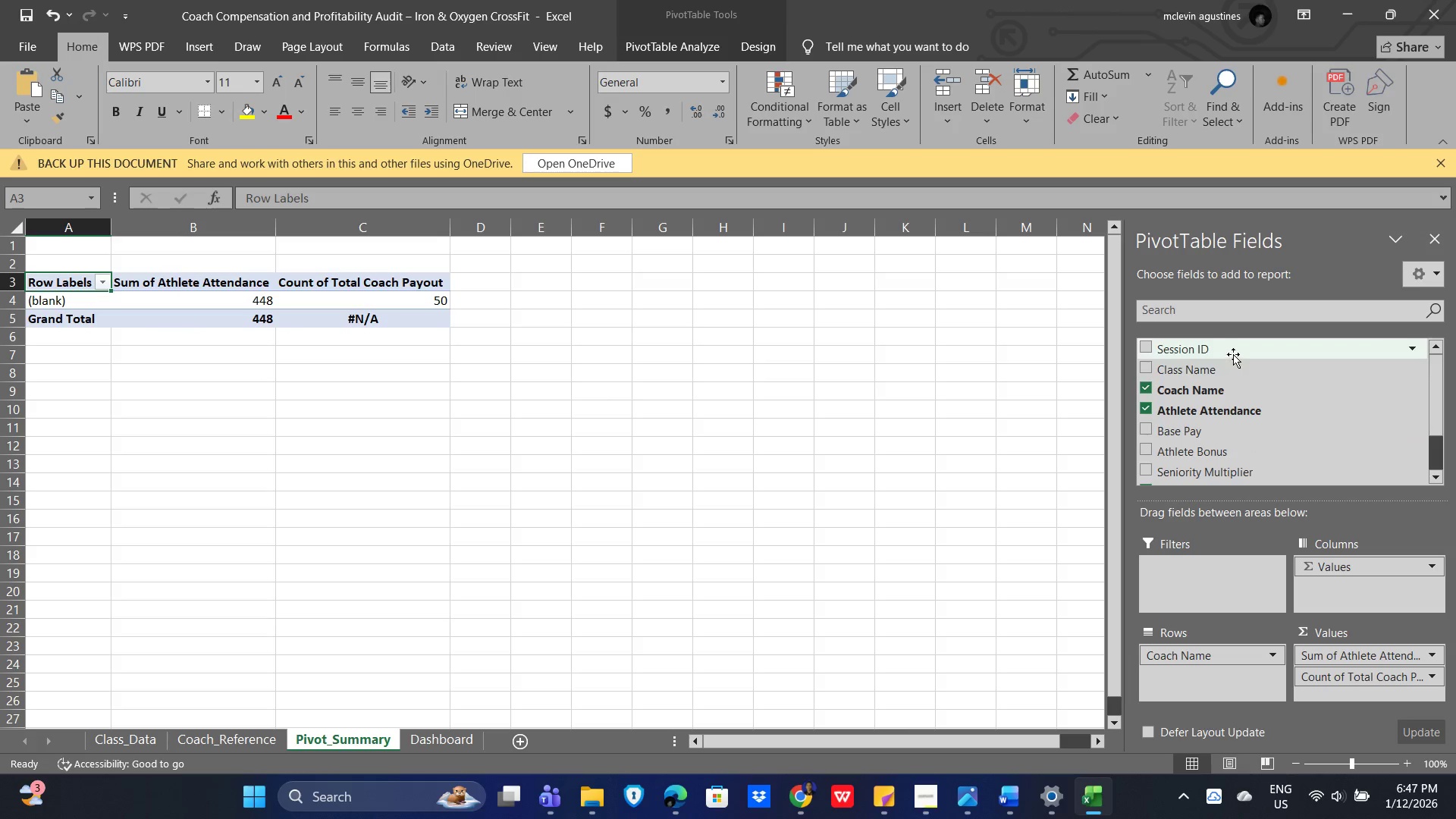 
scroll: coordinate [1259, 414], scroll_direction: down, amount: 4.0
 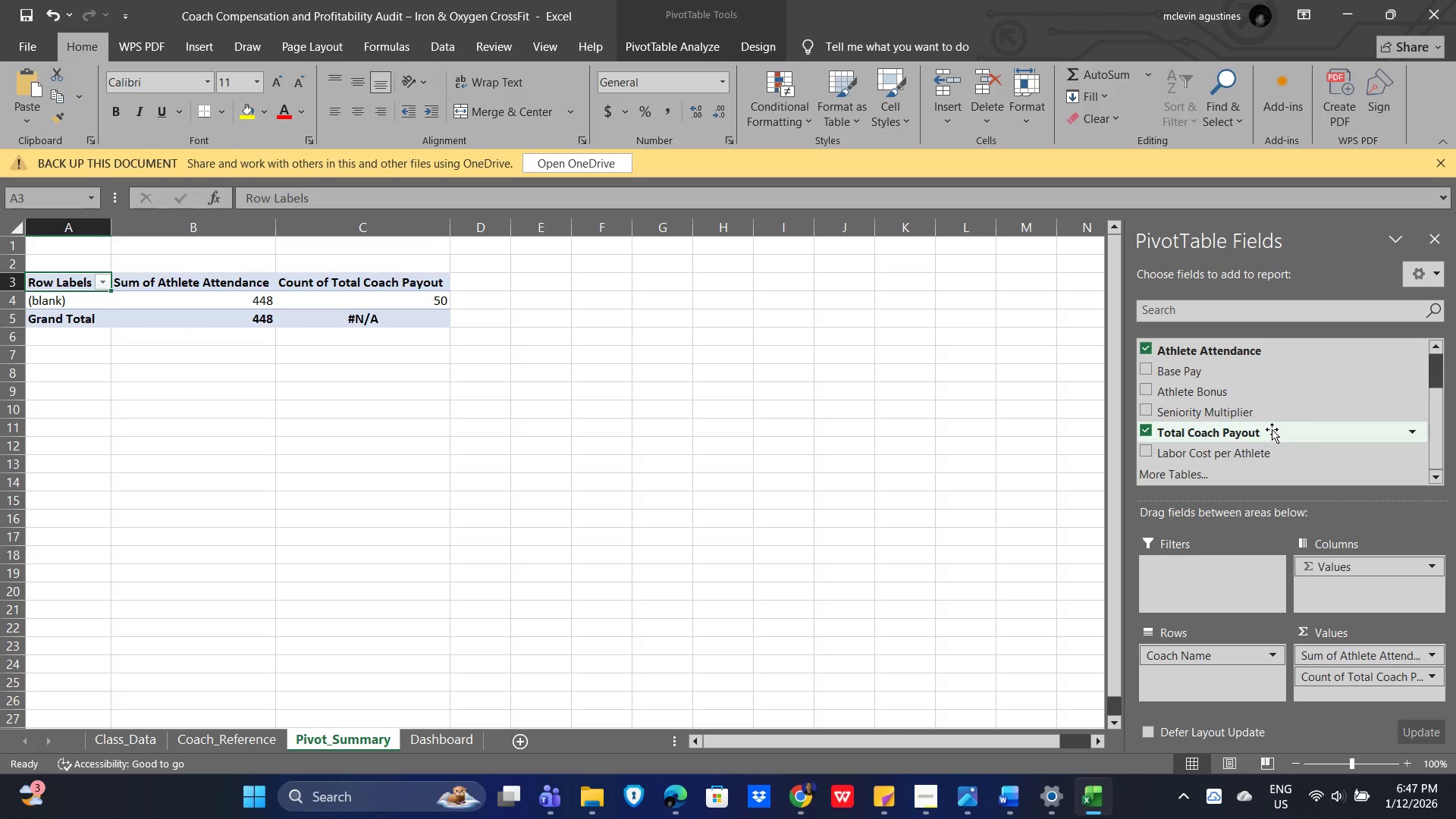 
scroll: coordinate [1272, 429], scroll_direction: up, amount: 1.0
 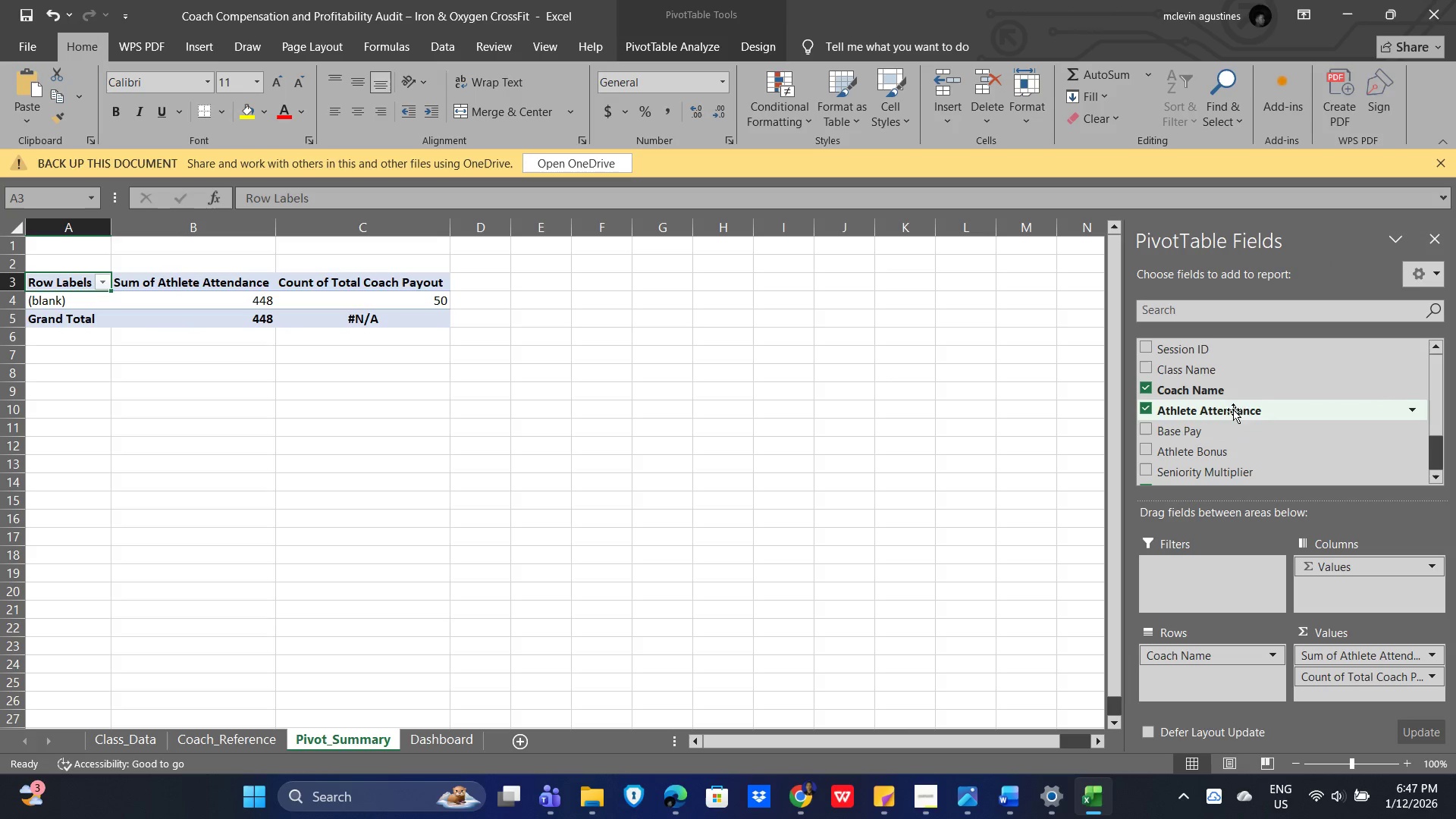 
key(Alt+AltLeft)
 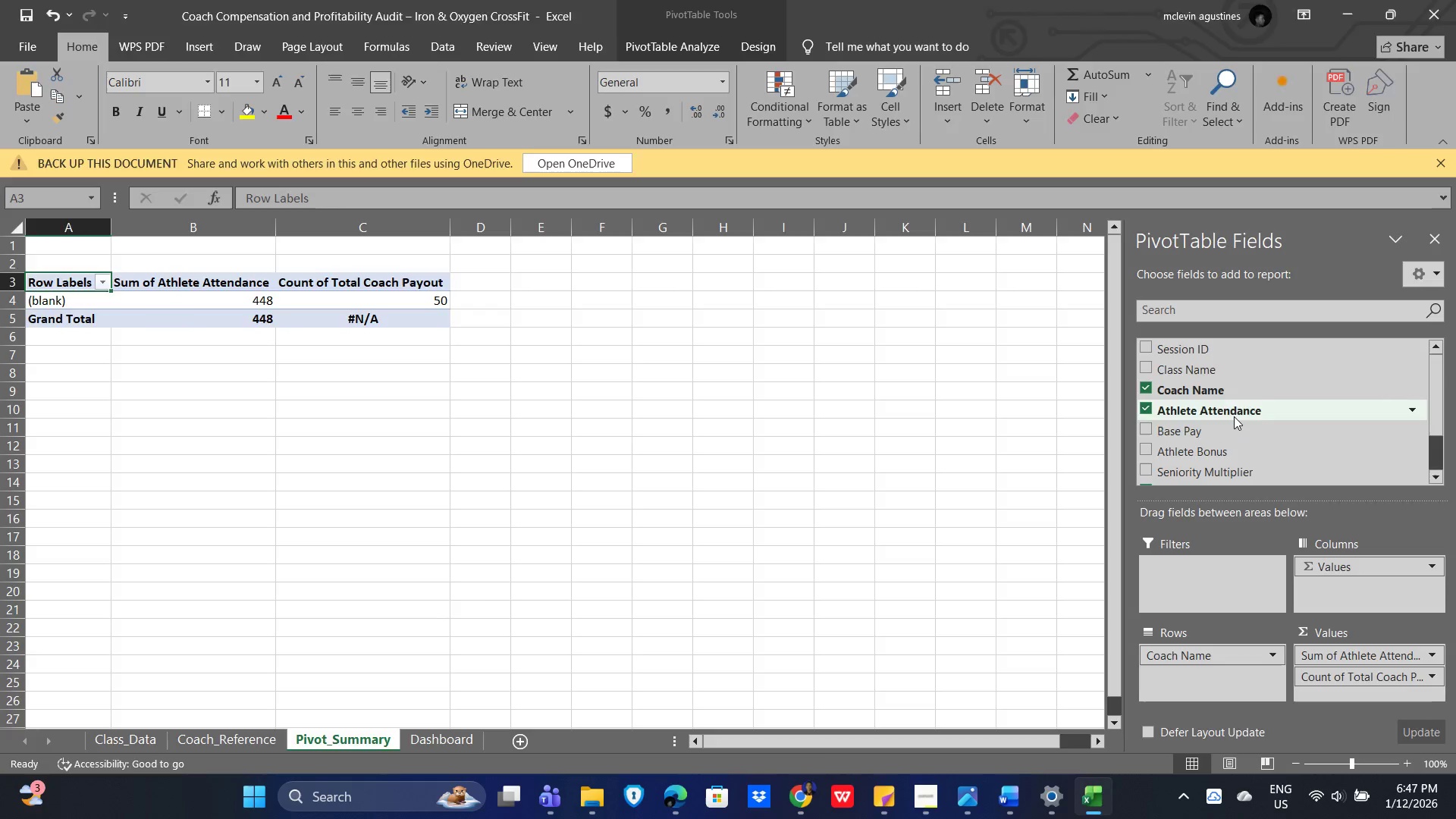 
key(Alt+Tab)
 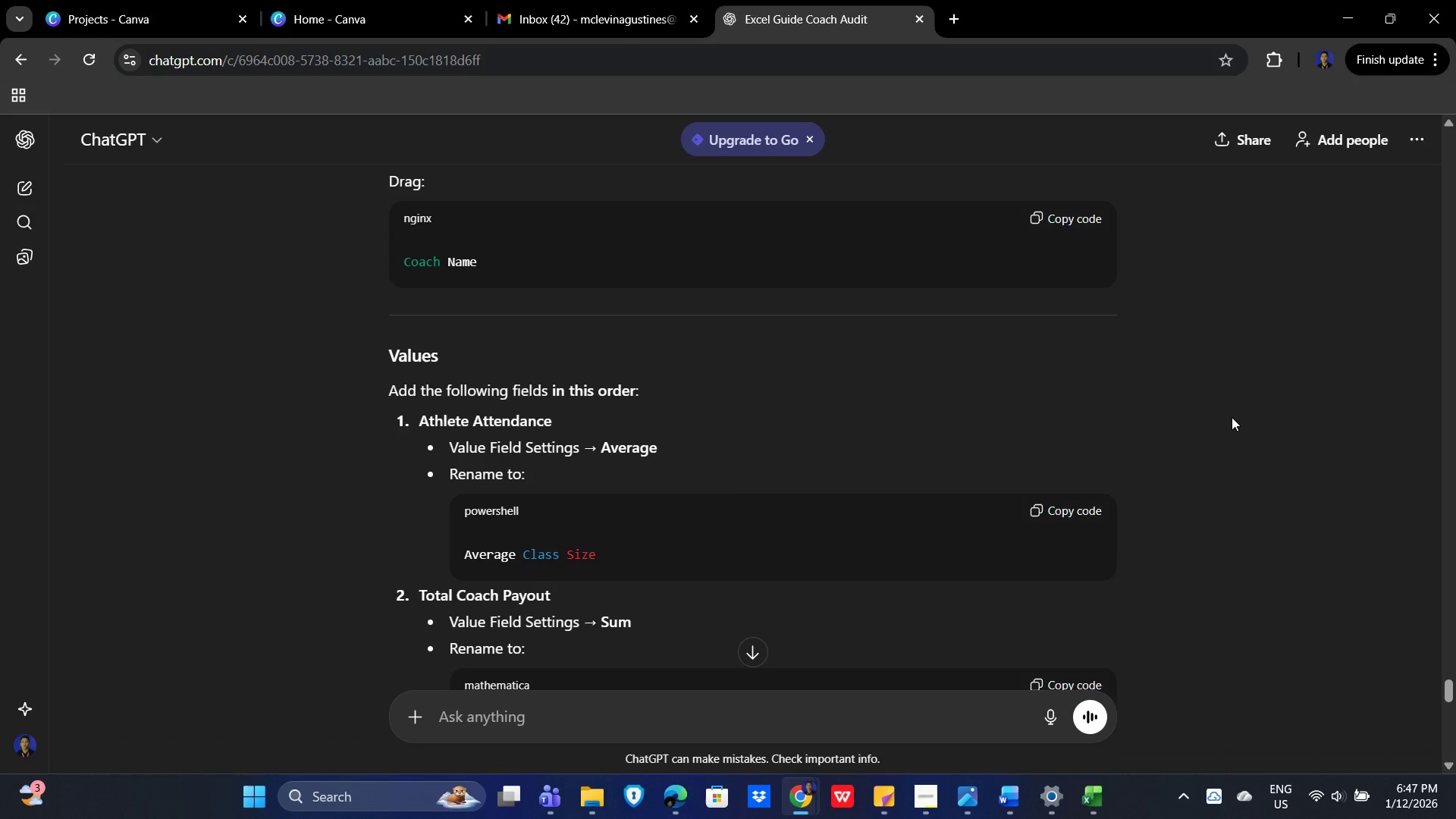 
key(Alt+Tab)
 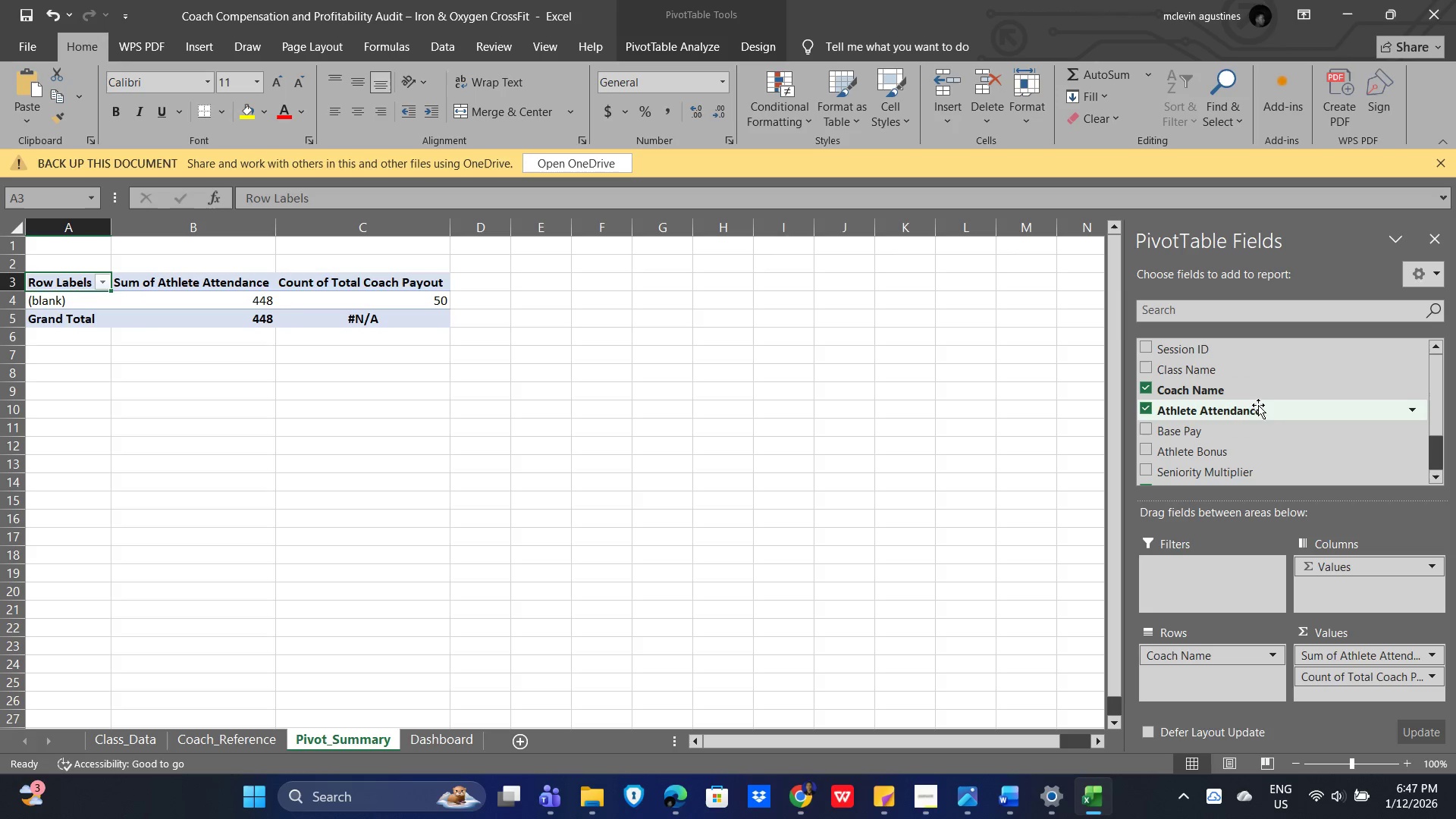 
wait(5.42)
 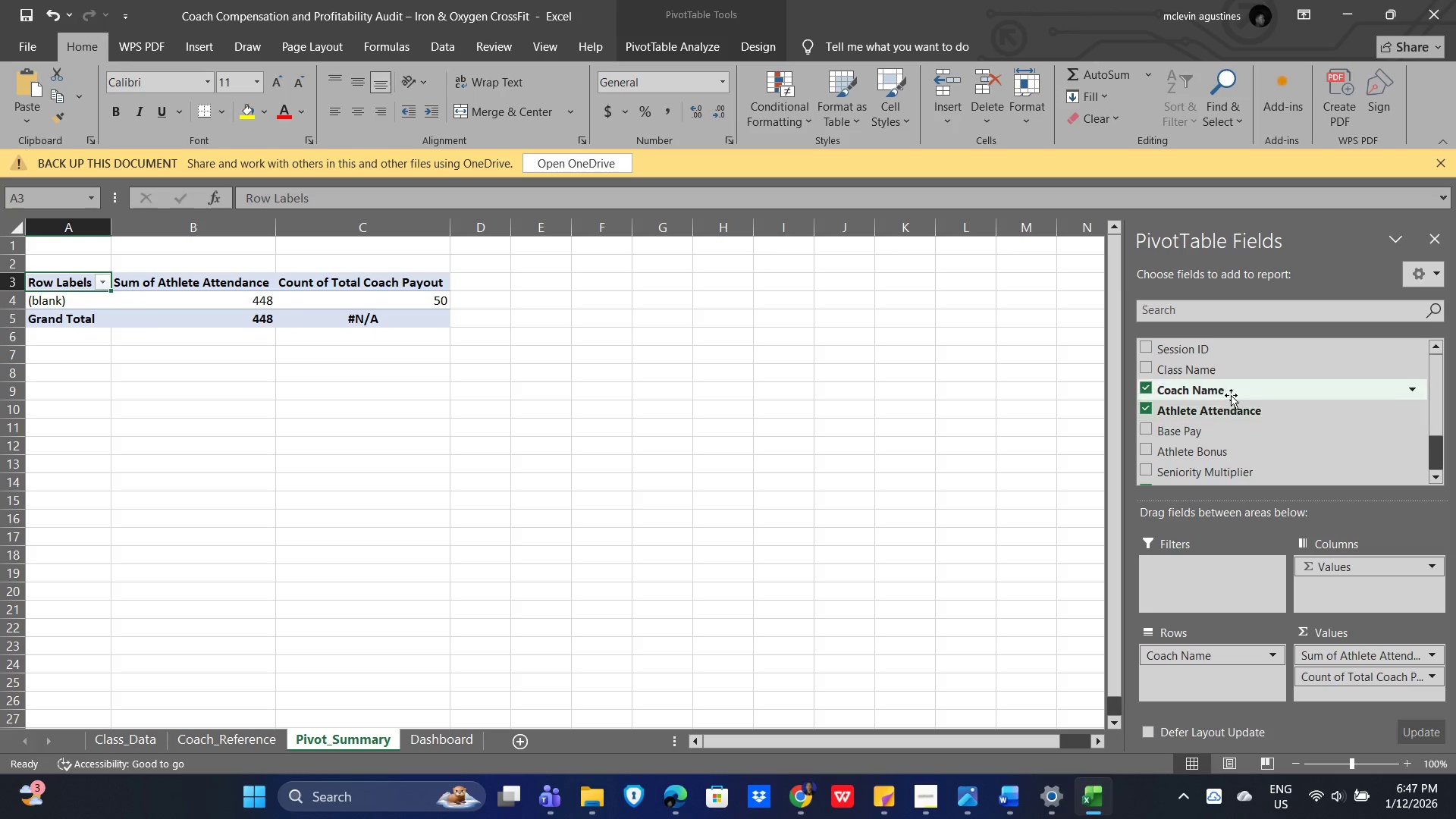 
key(Alt+AltLeft)
 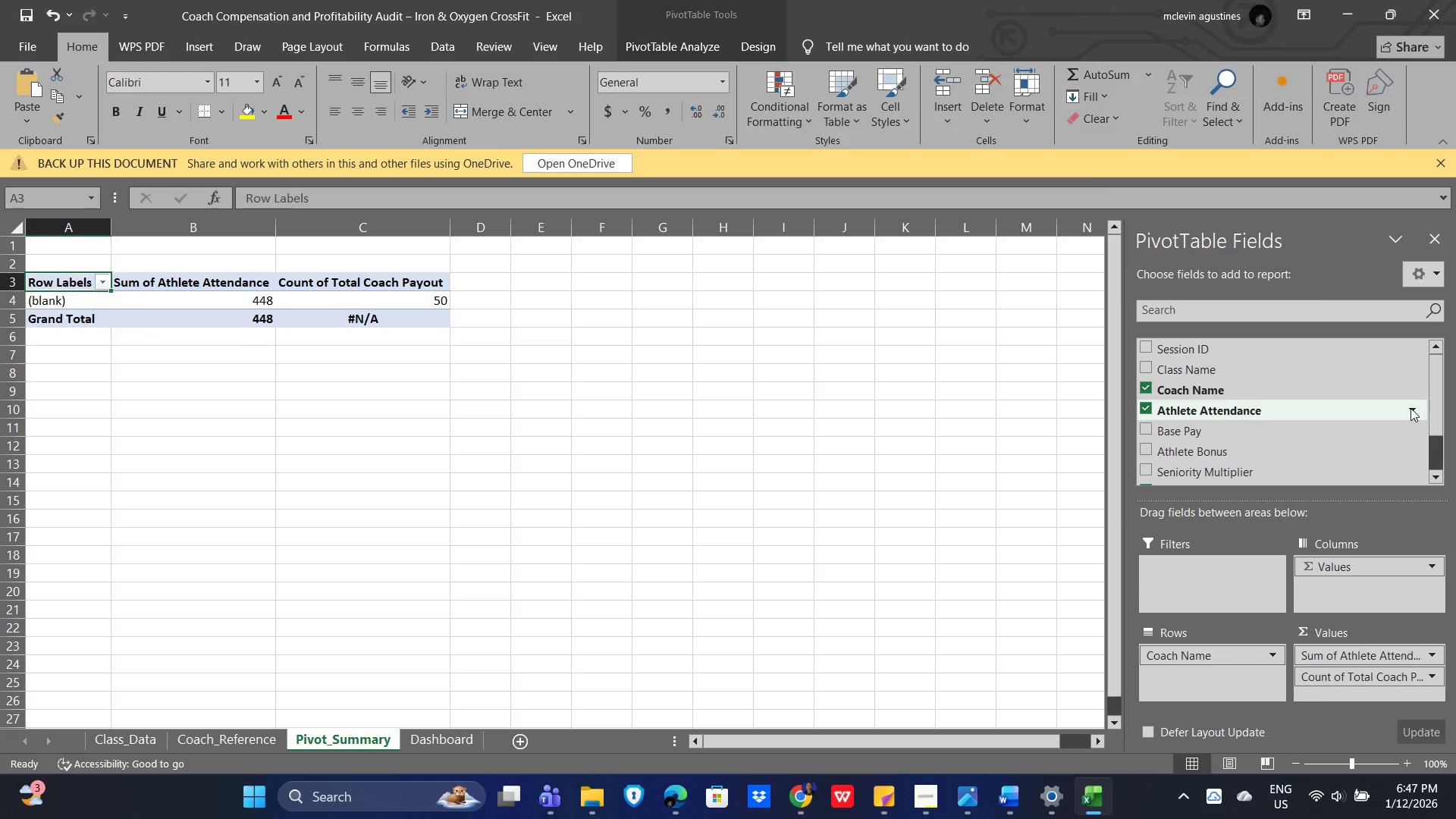 
key(Alt+Tab)
 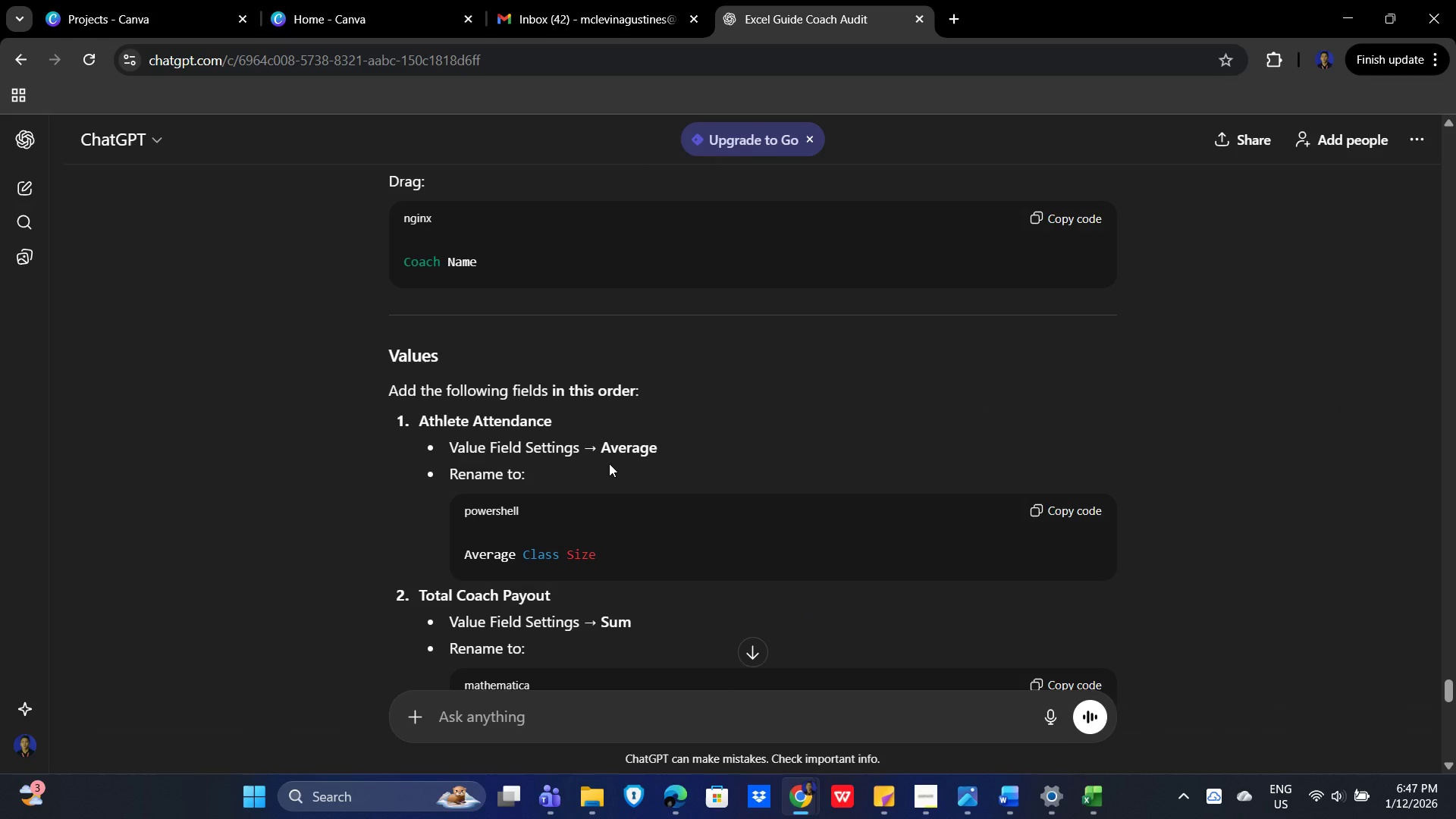 
key(Alt+Tab)
 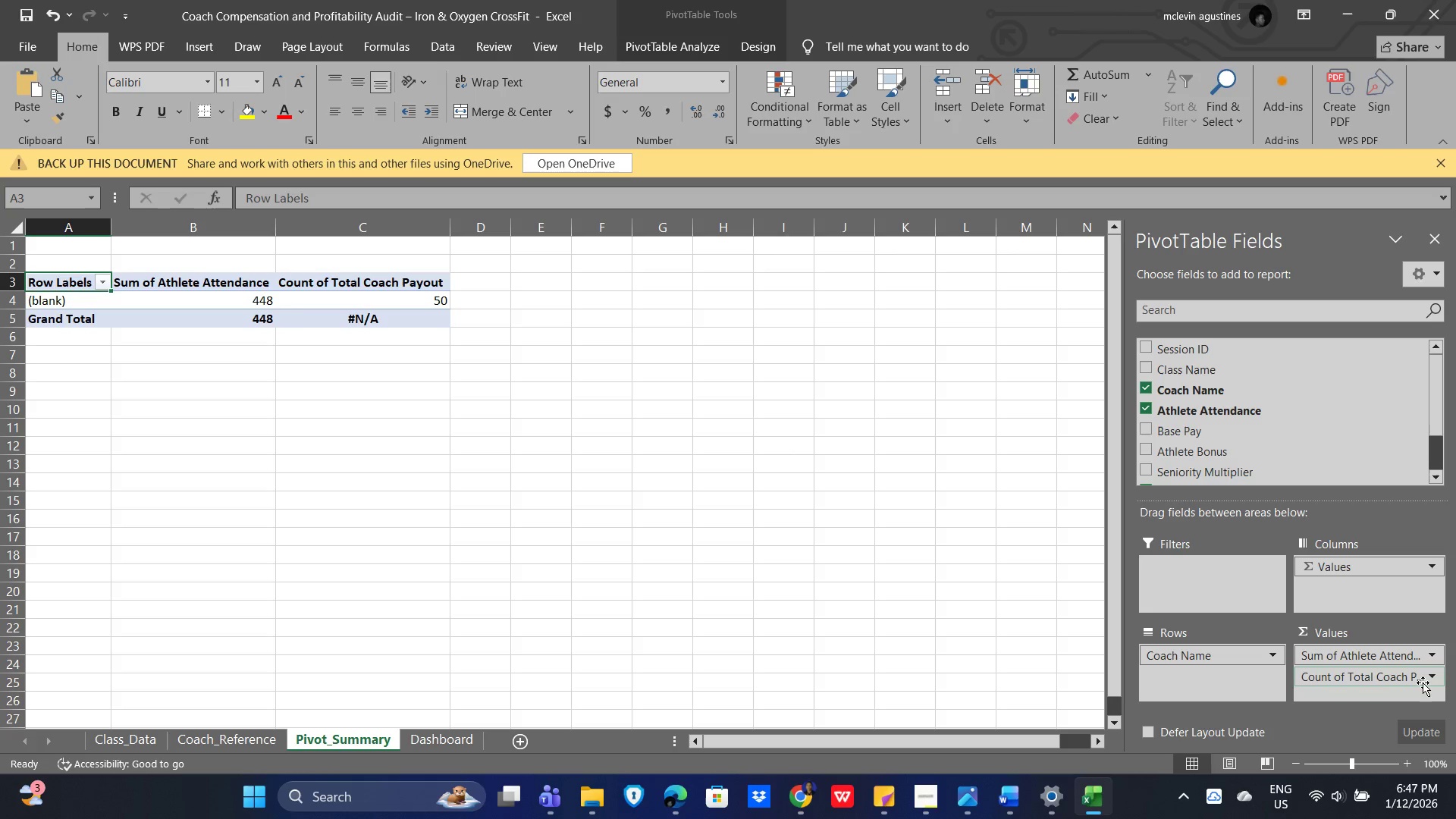 
left_click([1430, 655])
 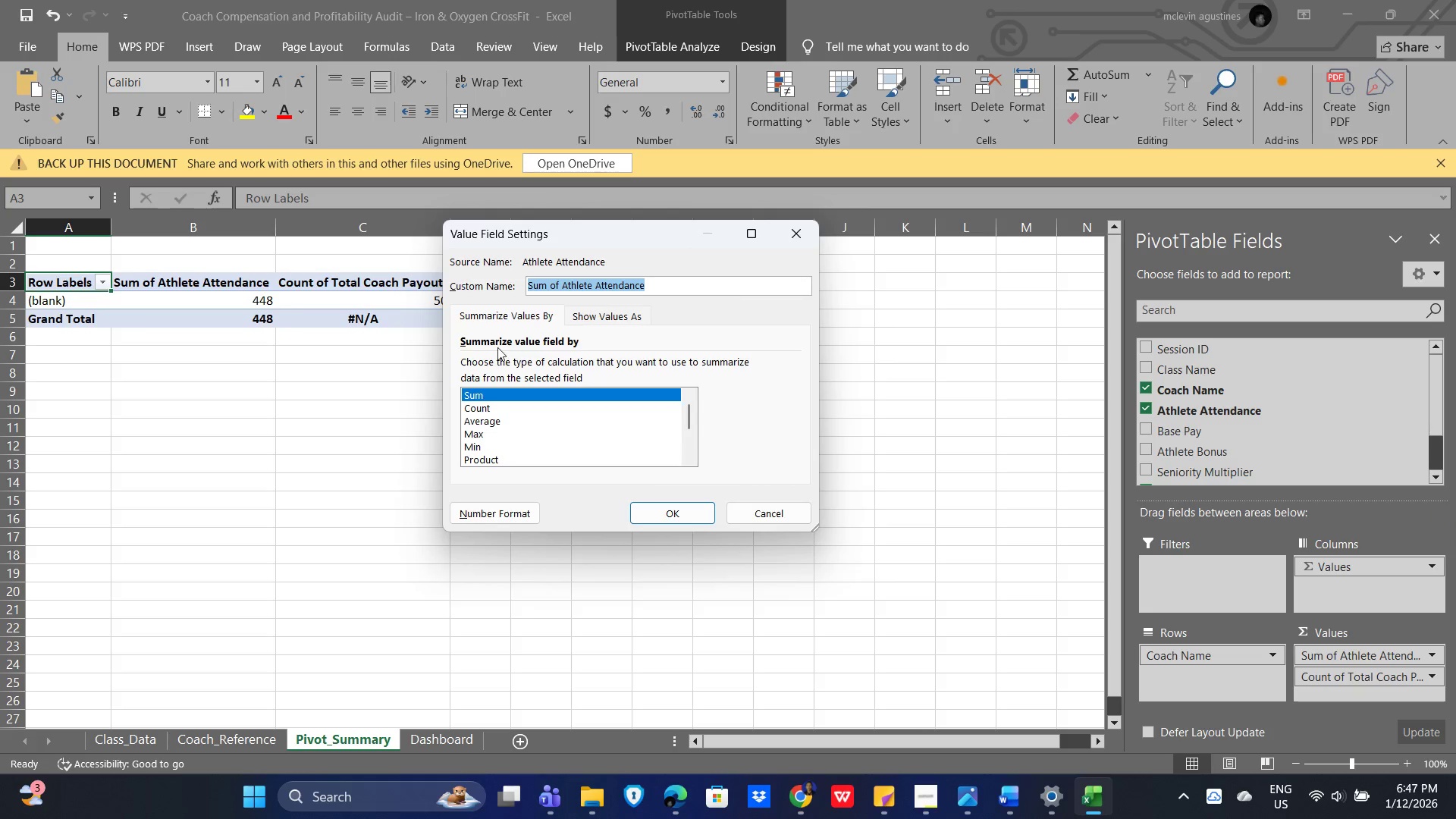 
key(Alt+Tab)
 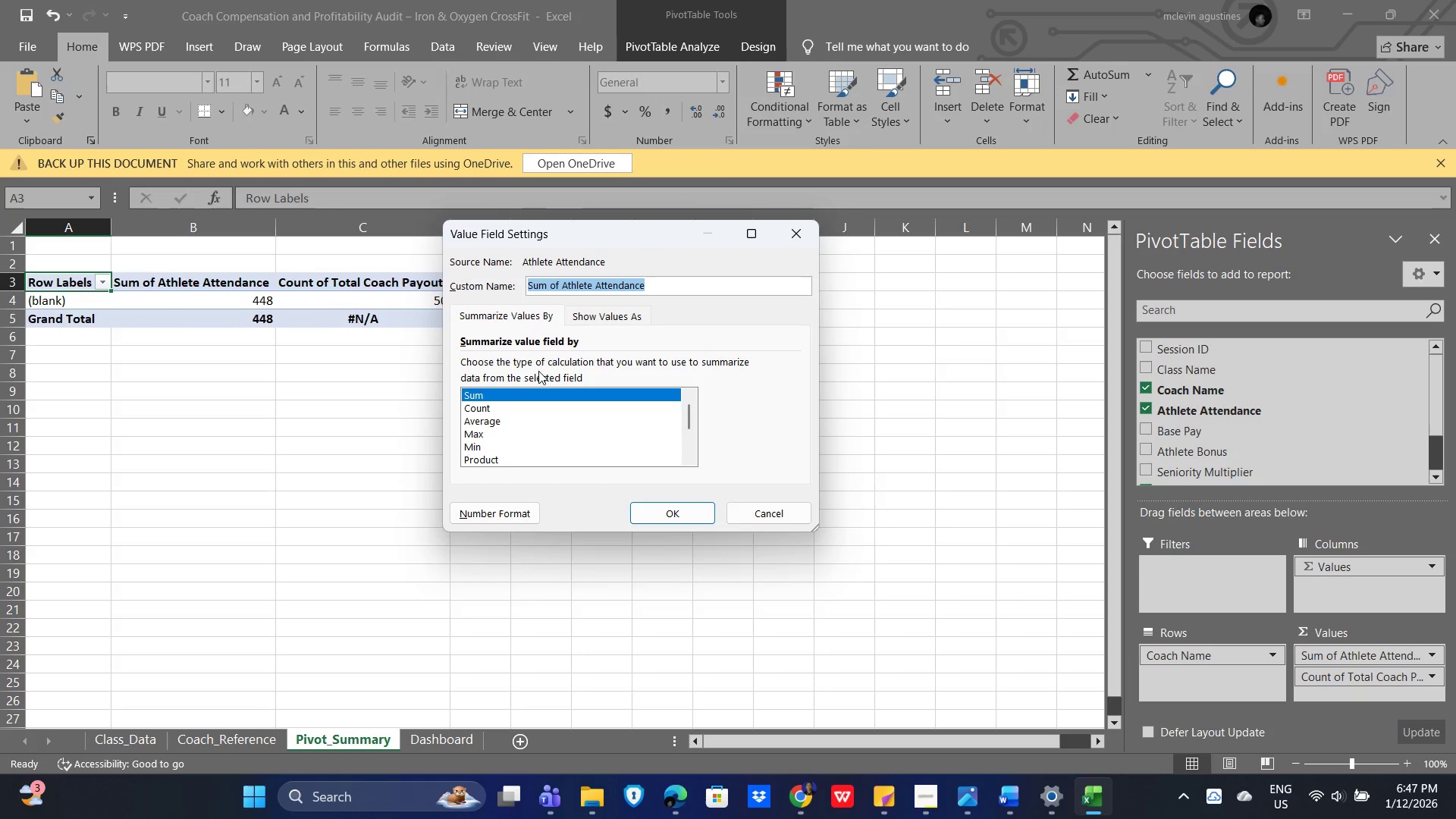 
key(Alt+Tab)
 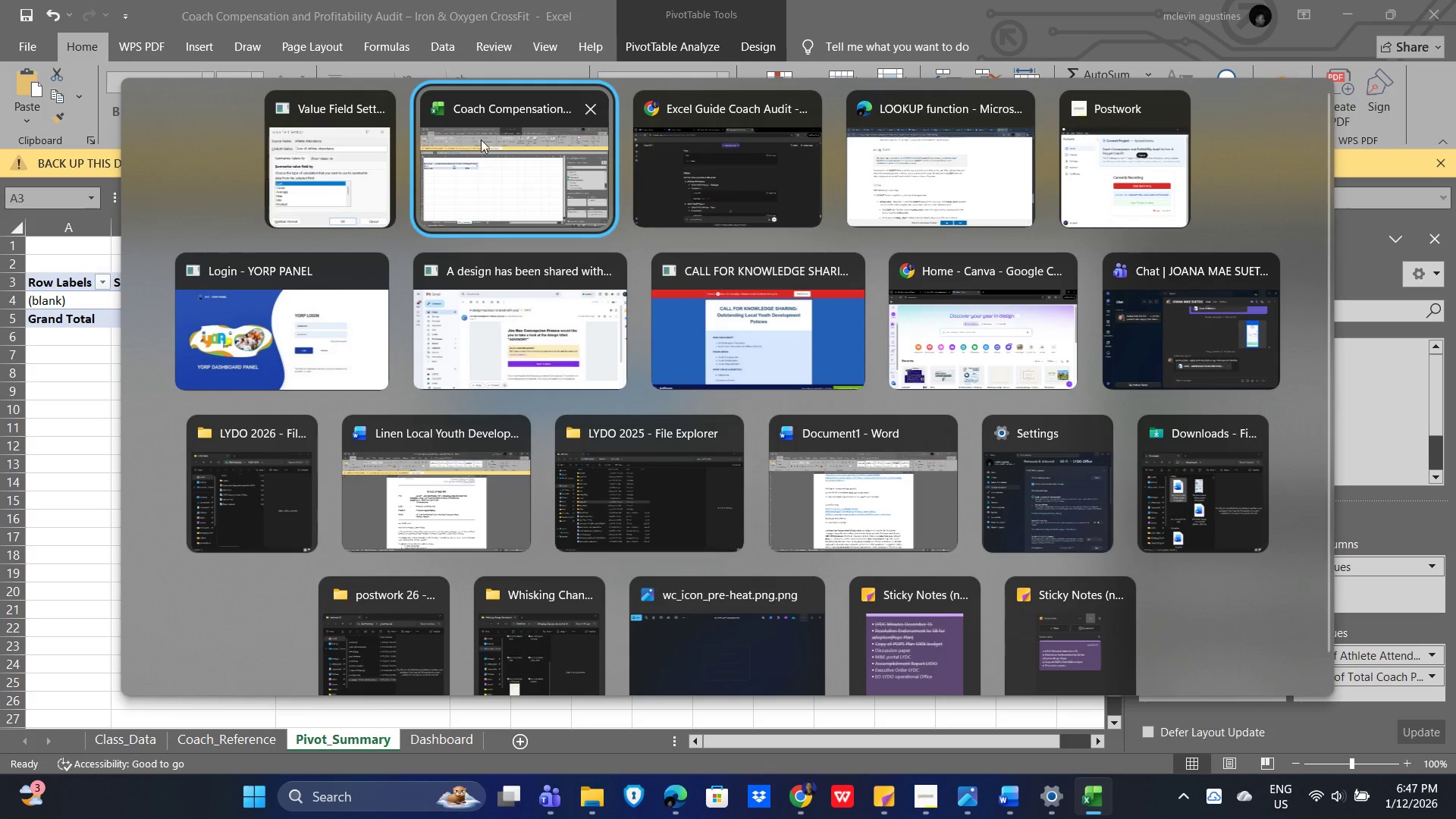 
left_click([497, 148])
 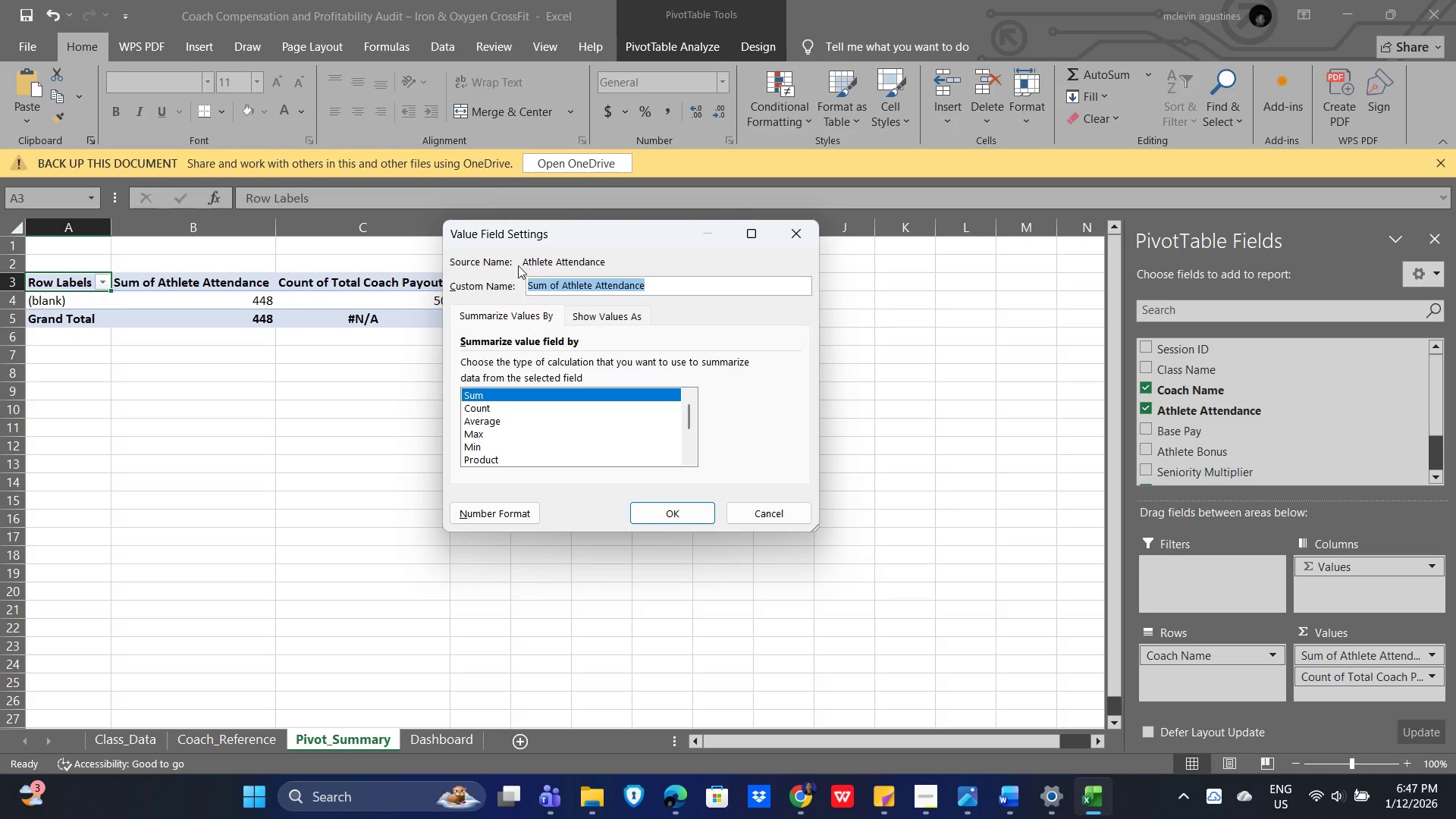 
key(Alt+Tab)
 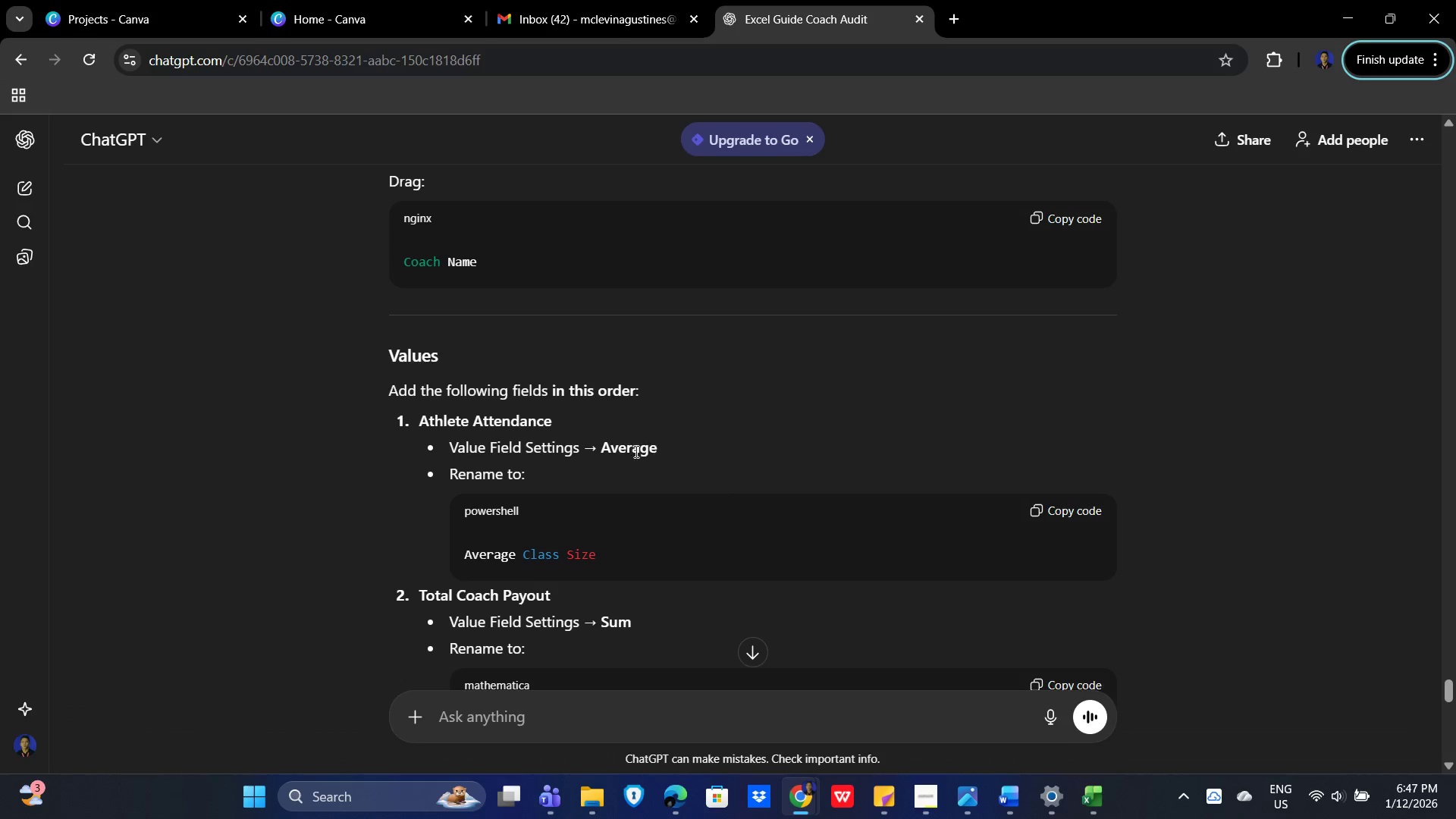 
hold_key(key=AltLeft, duration=1.24)
 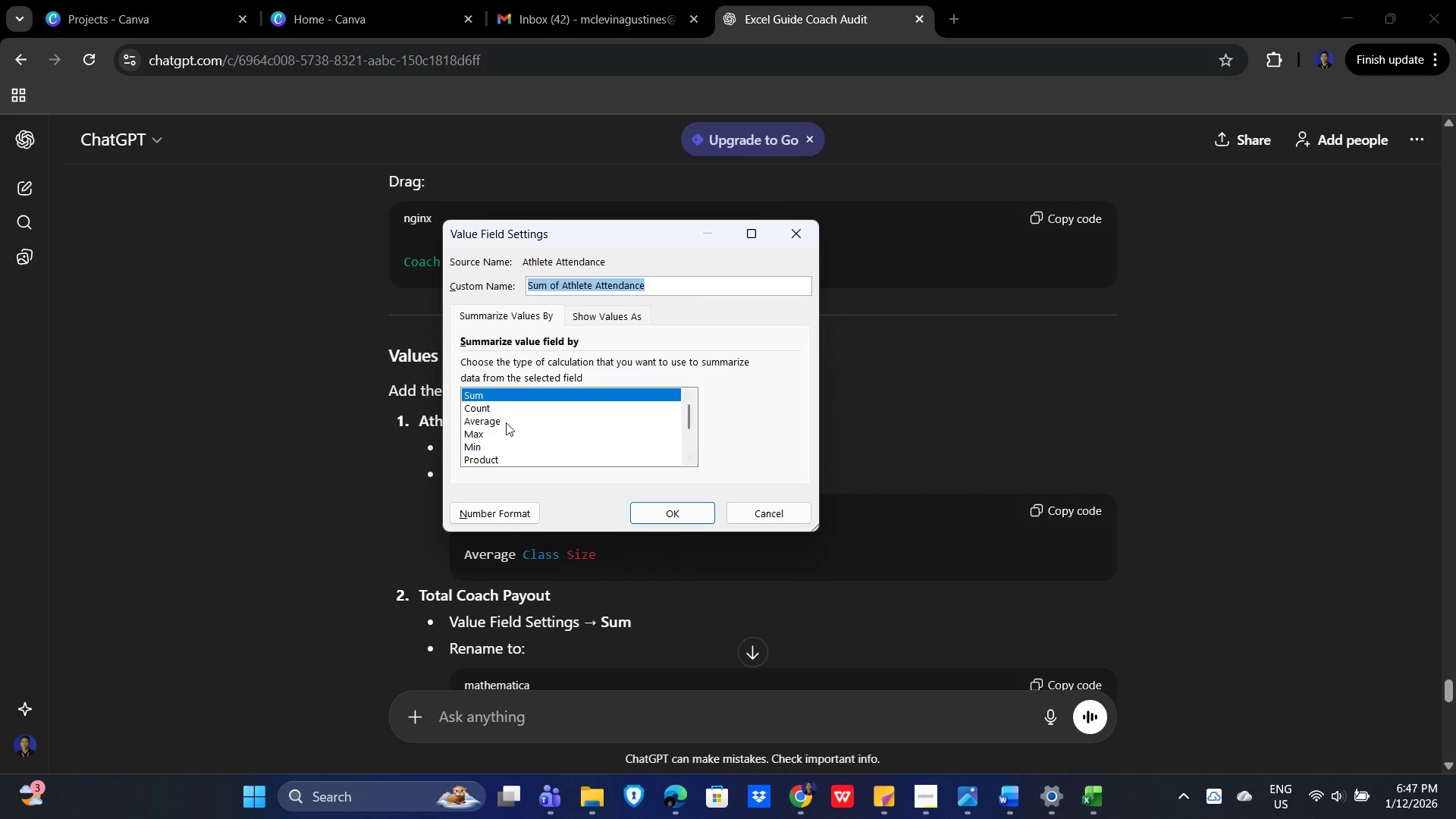 
hold_key(key=Tab, duration=0.33)
 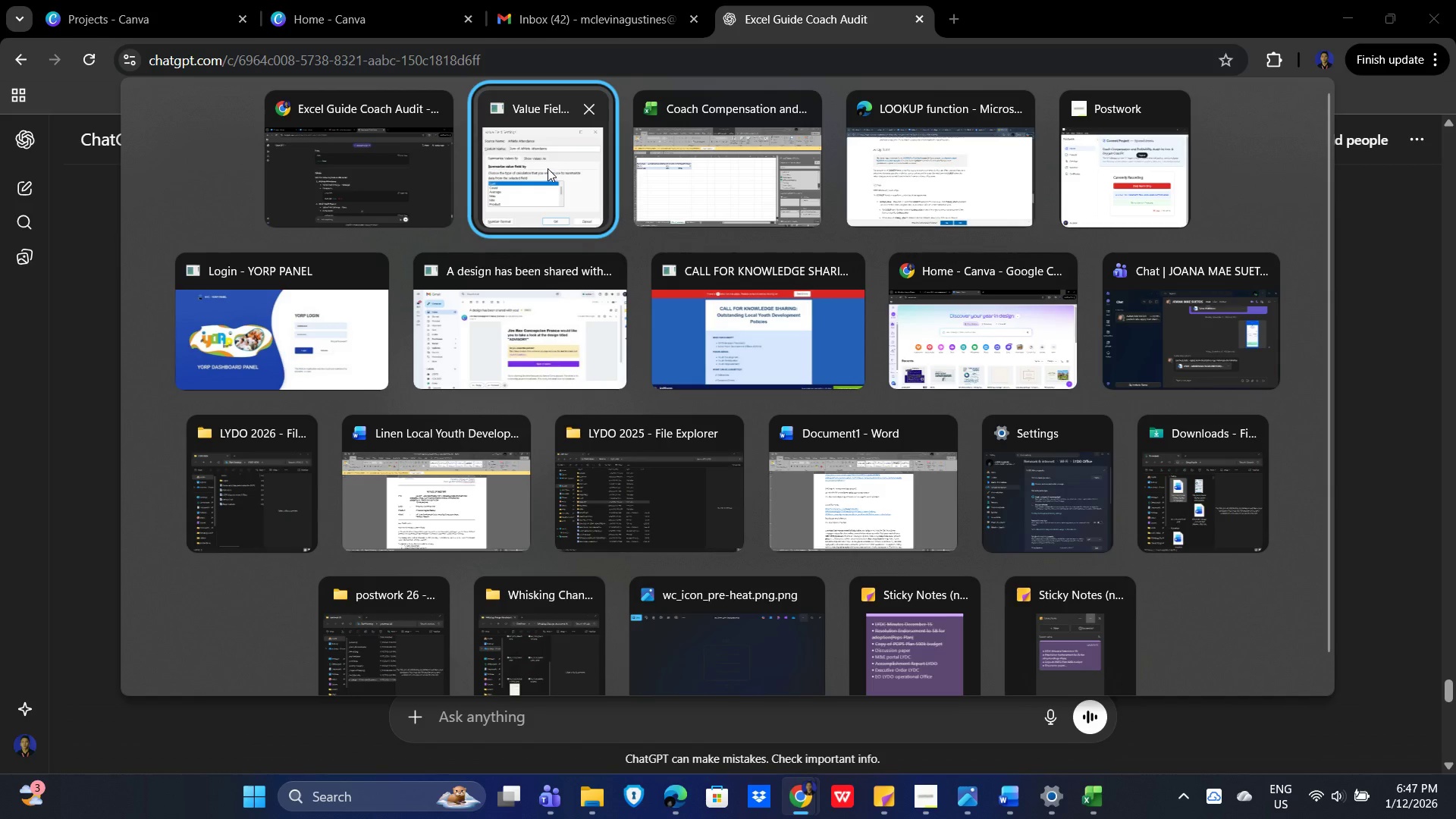 
left_click([548, 168])
 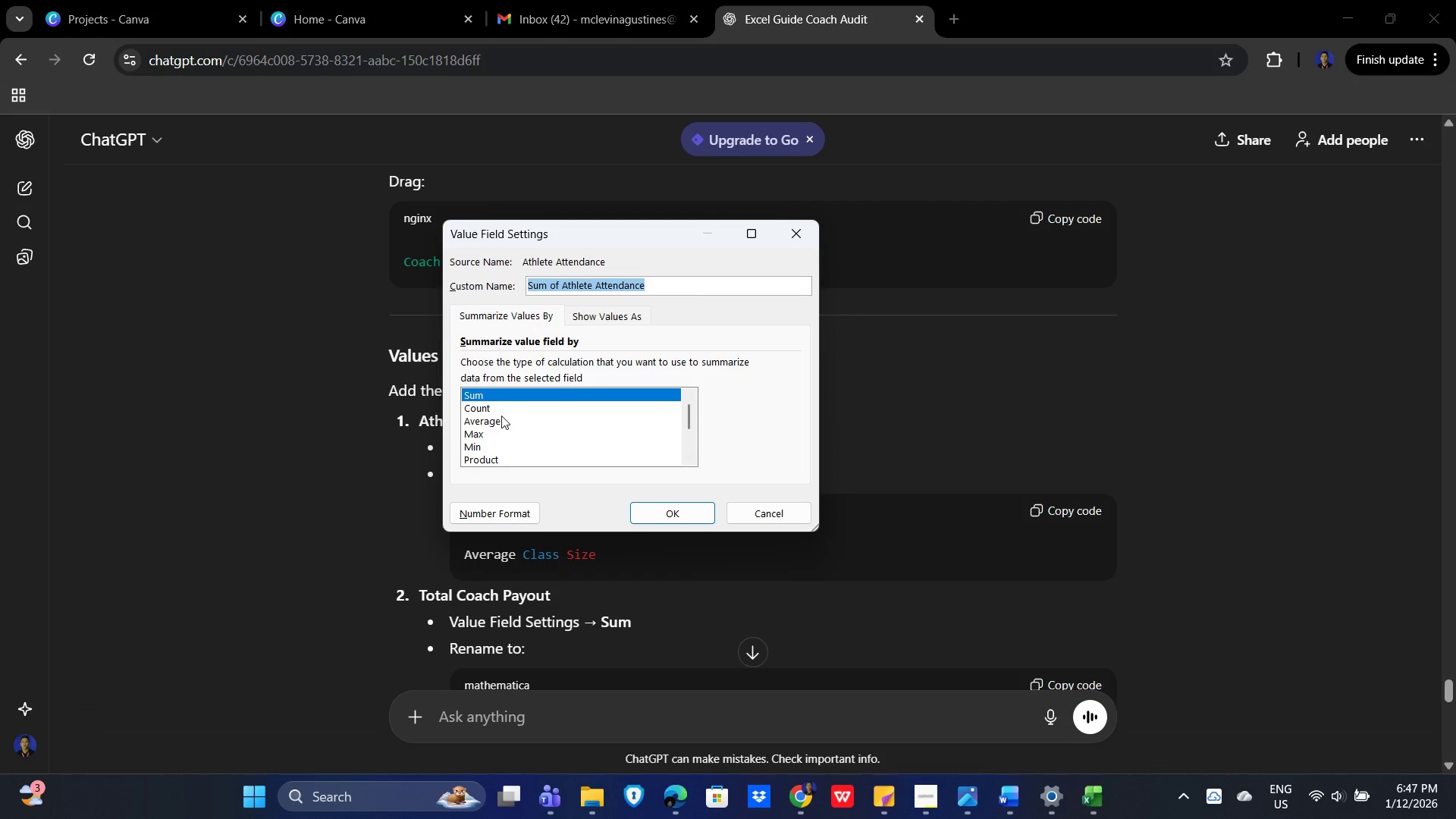 
left_click([489, 422])
 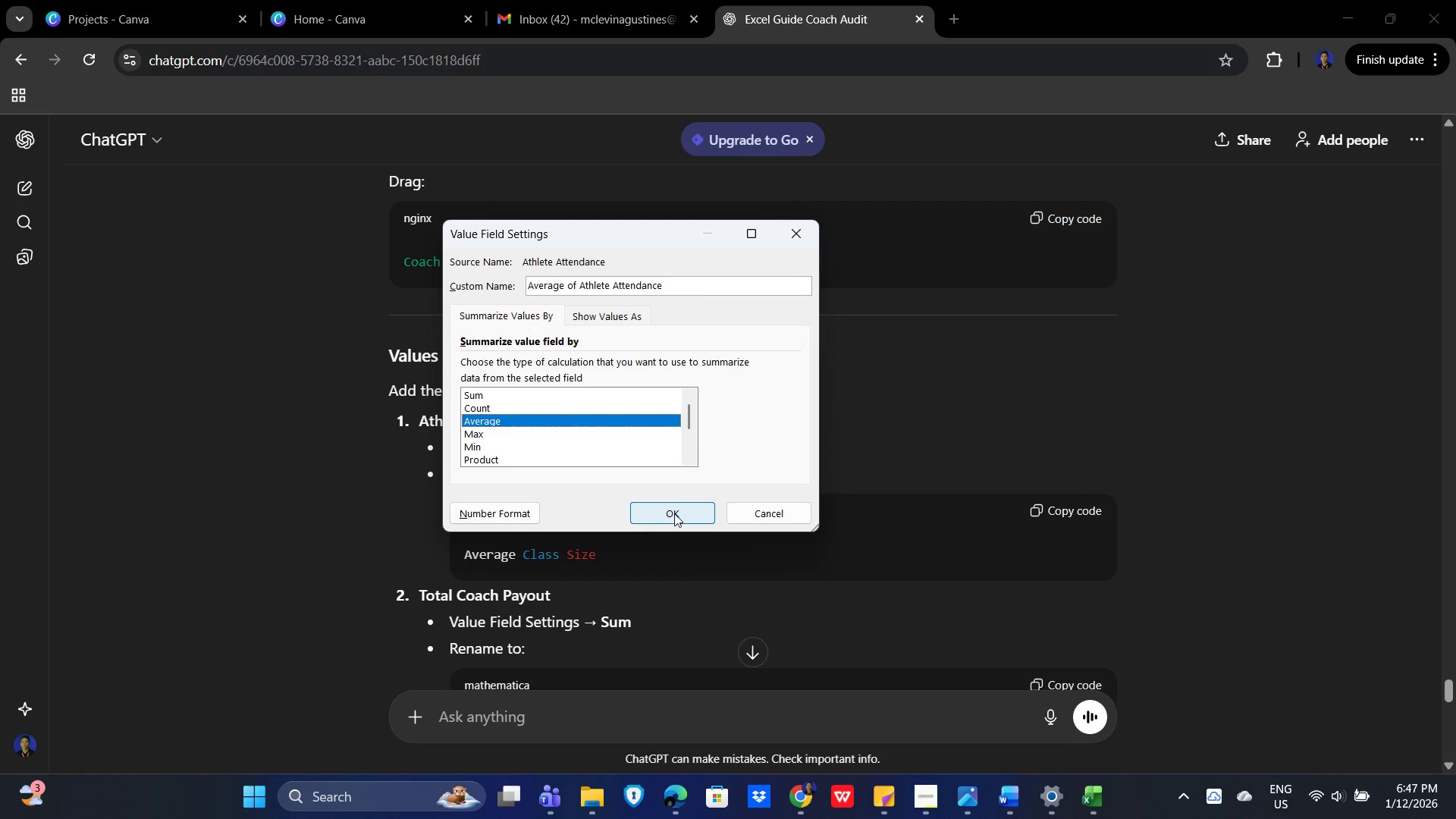 
left_click([676, 513])
 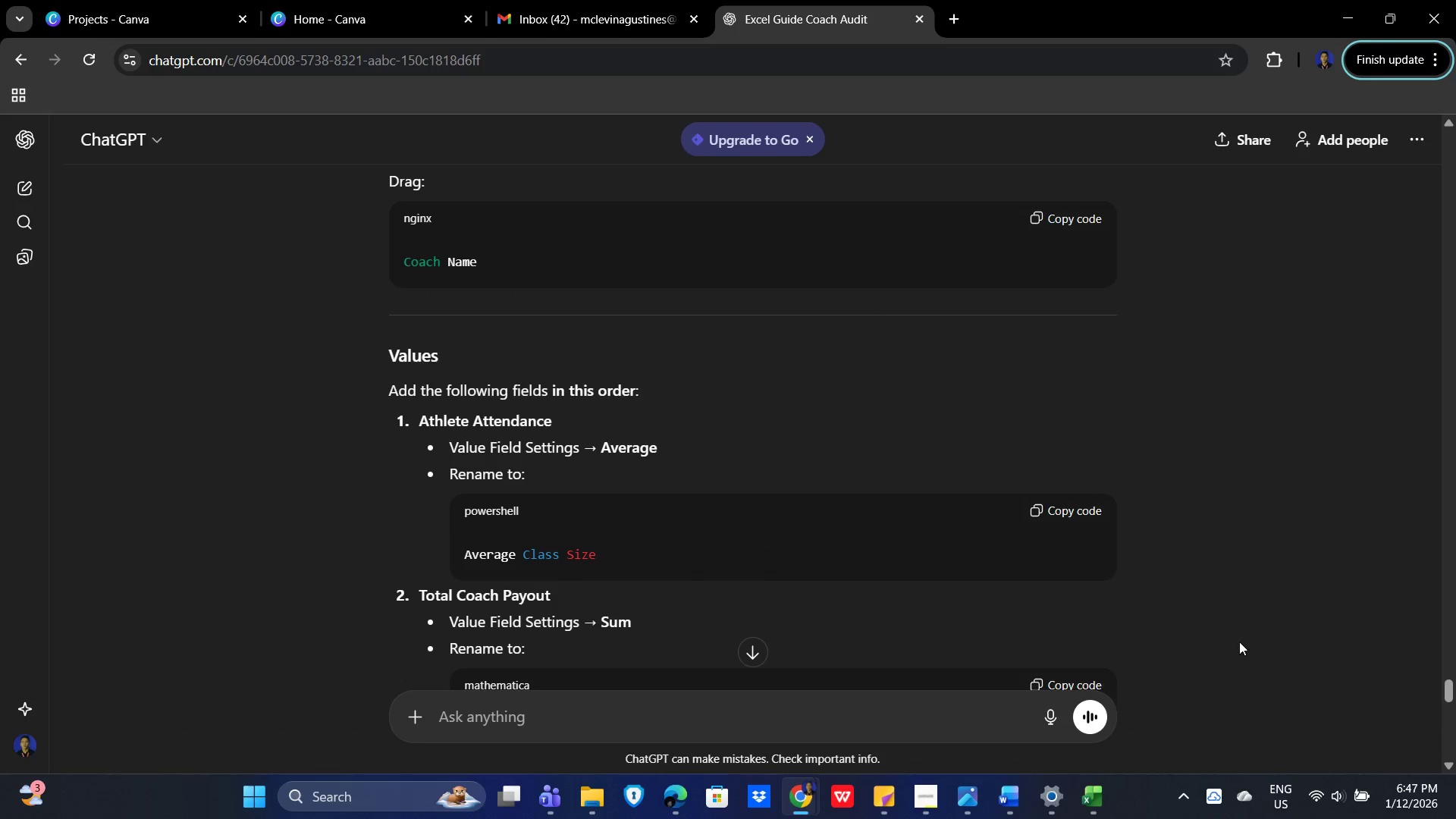 
key(Alt+Tab)
 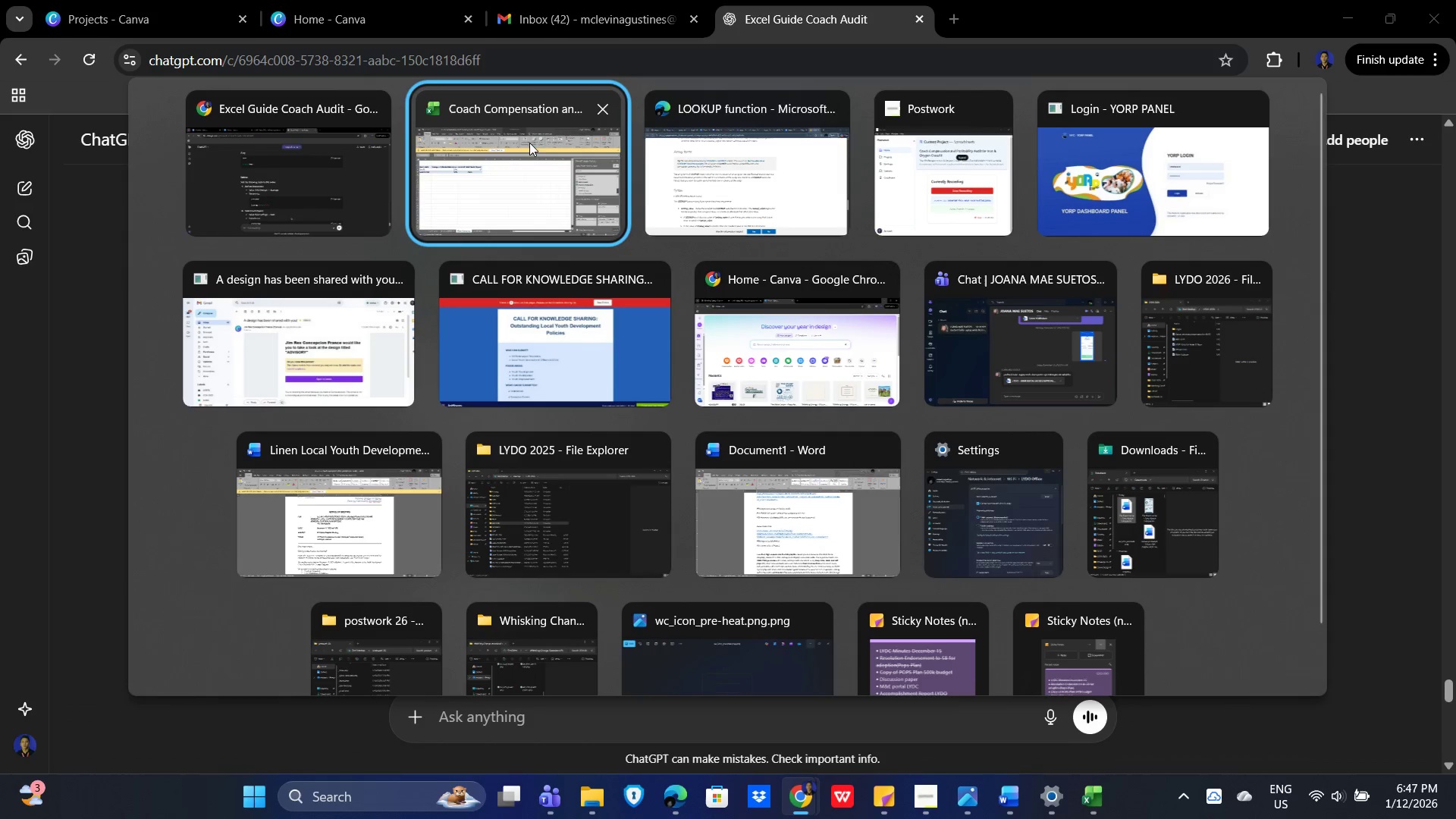 
left_click([525, 137])
 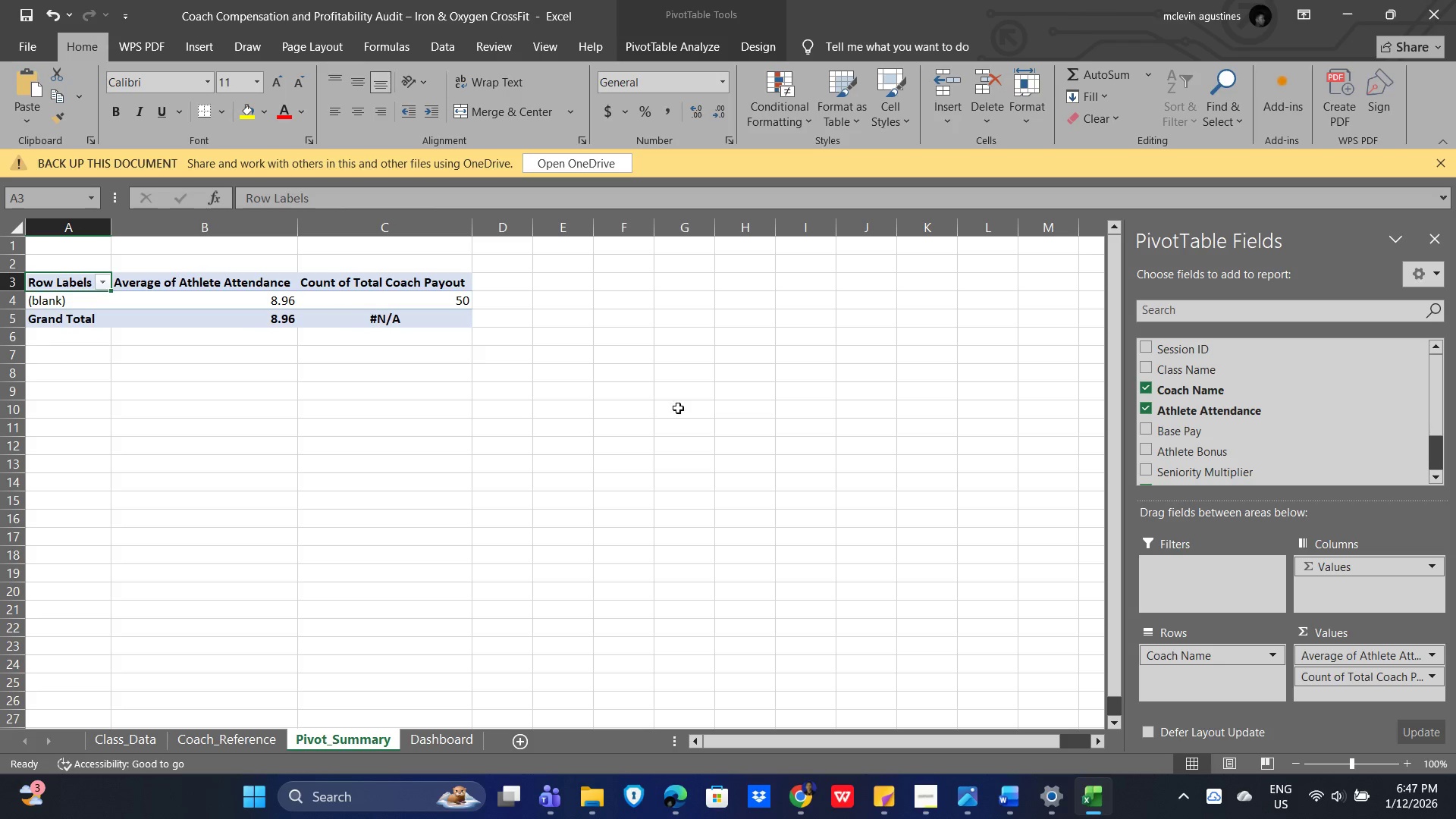 
key(Alt+Tab)
 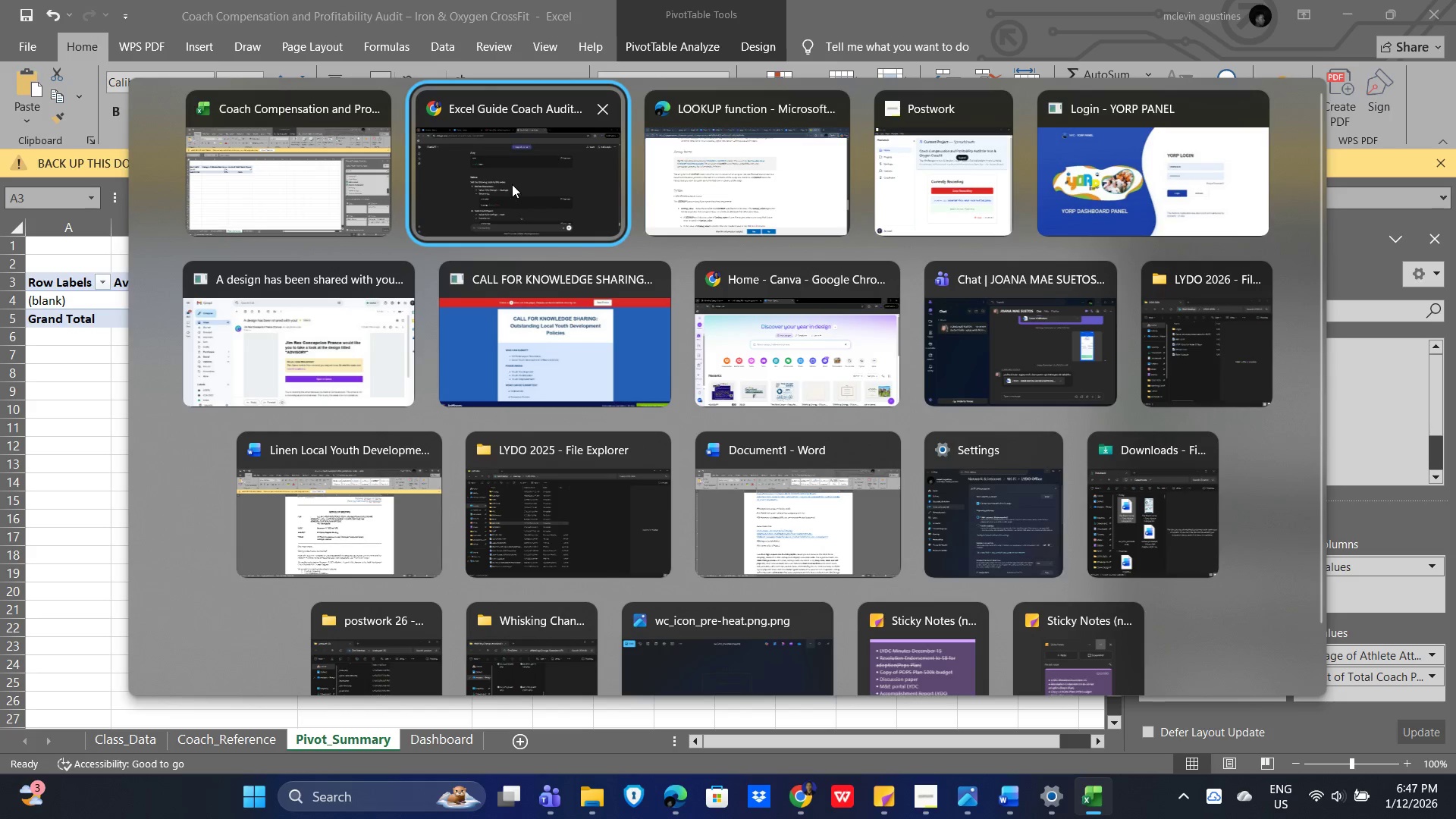 
left_click([512, 184])
 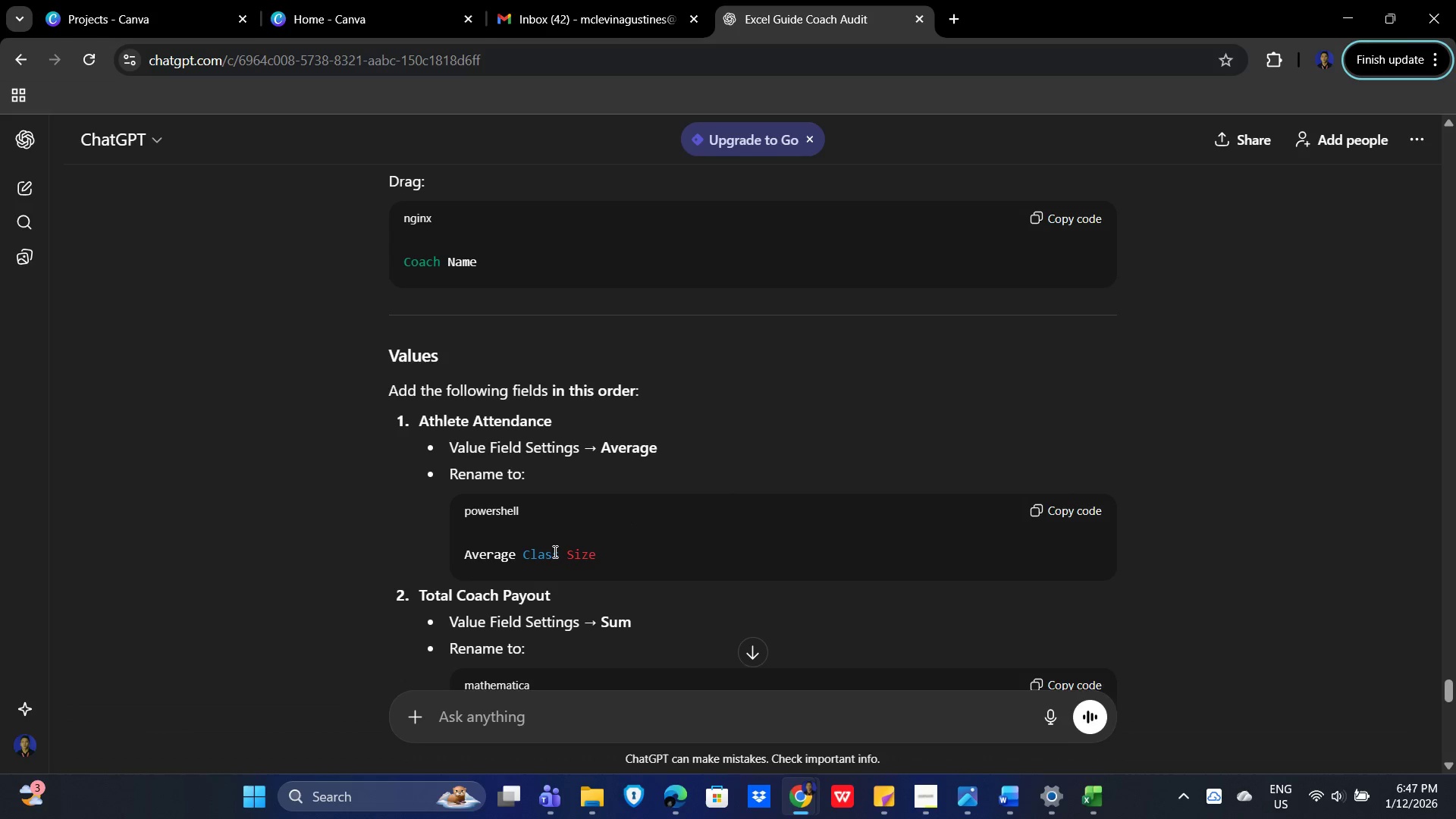 
key(Alt+Tab)
 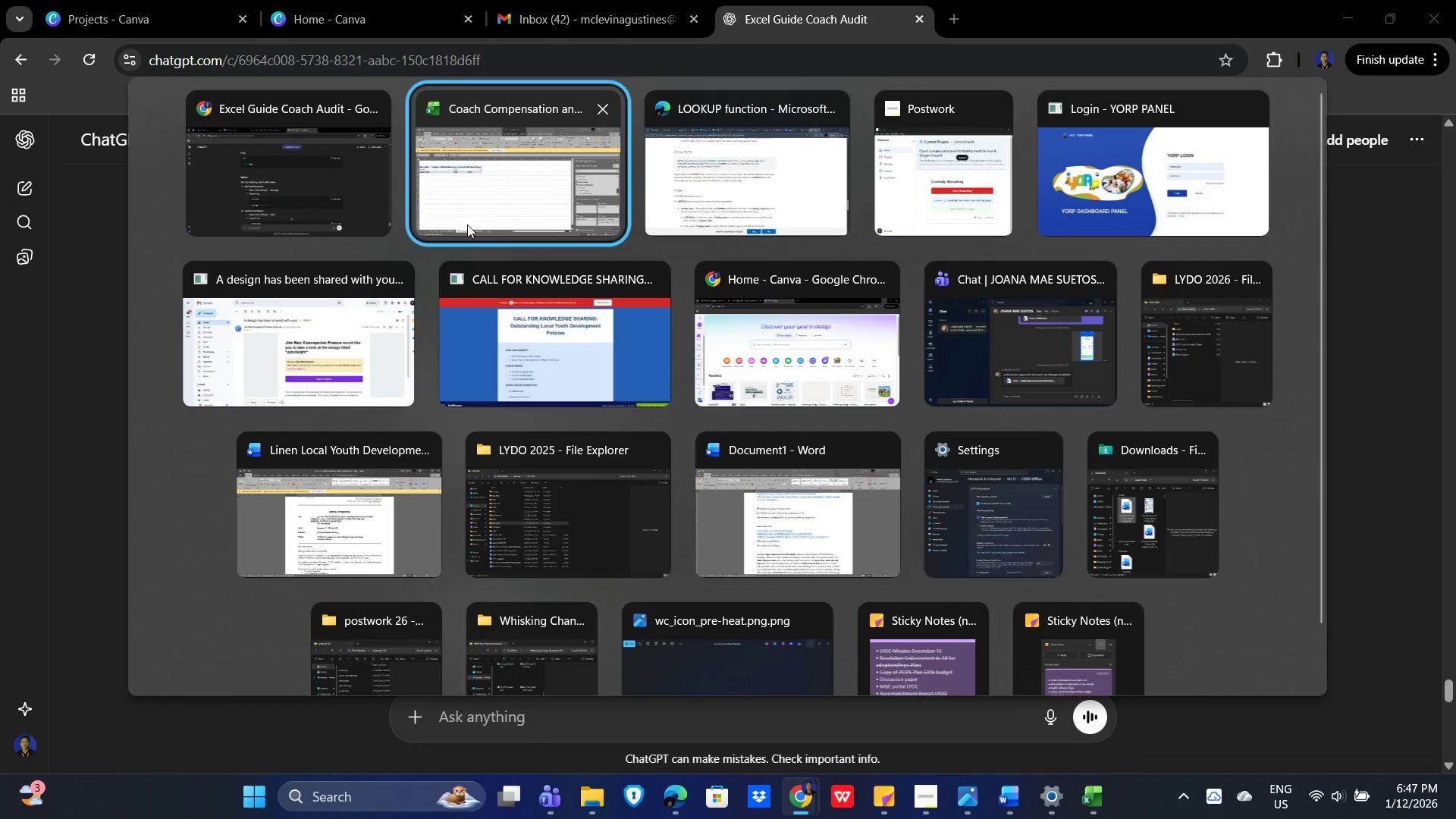 
left_click([473, 206])
 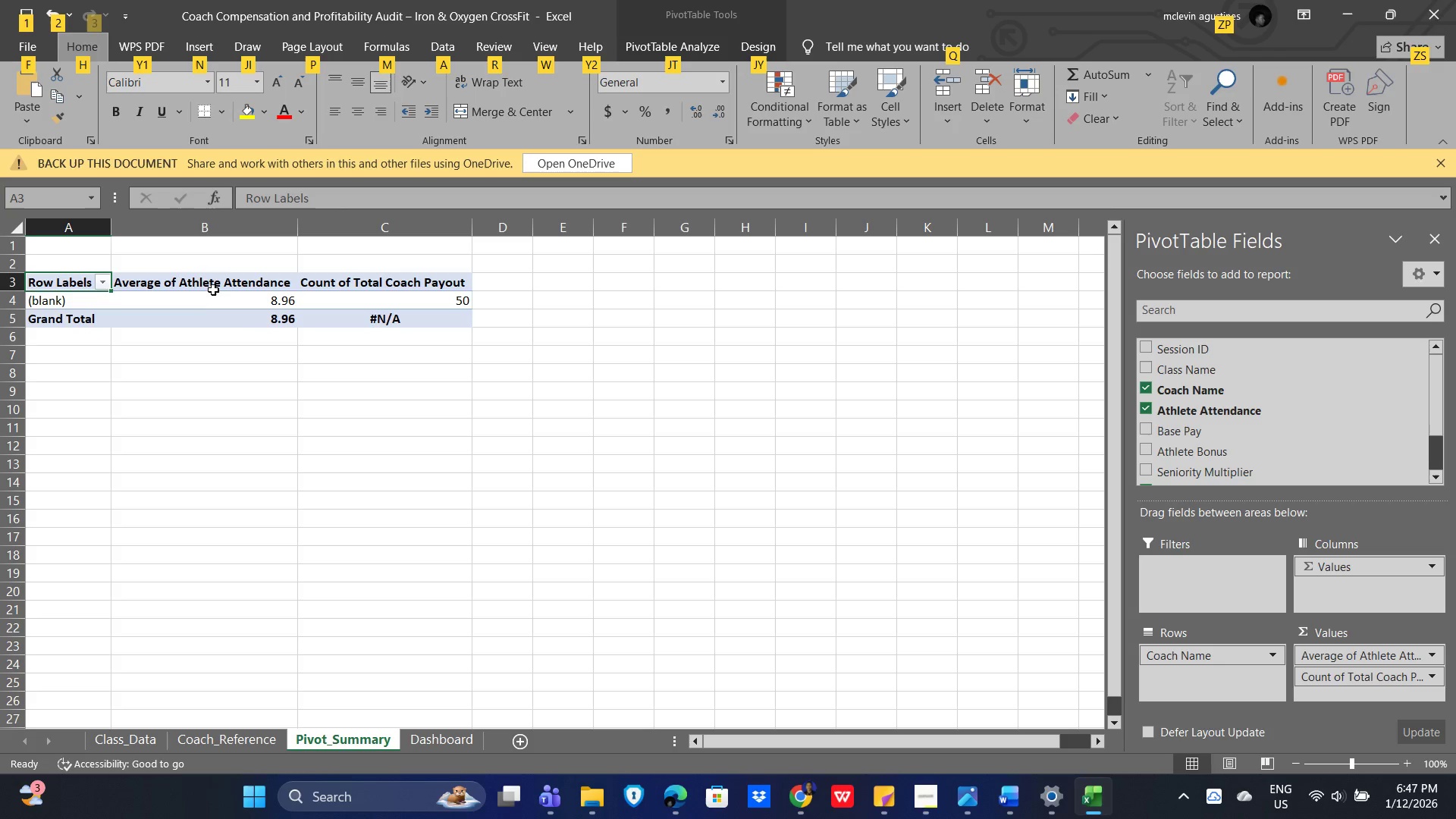 
left_click([188, 283])
 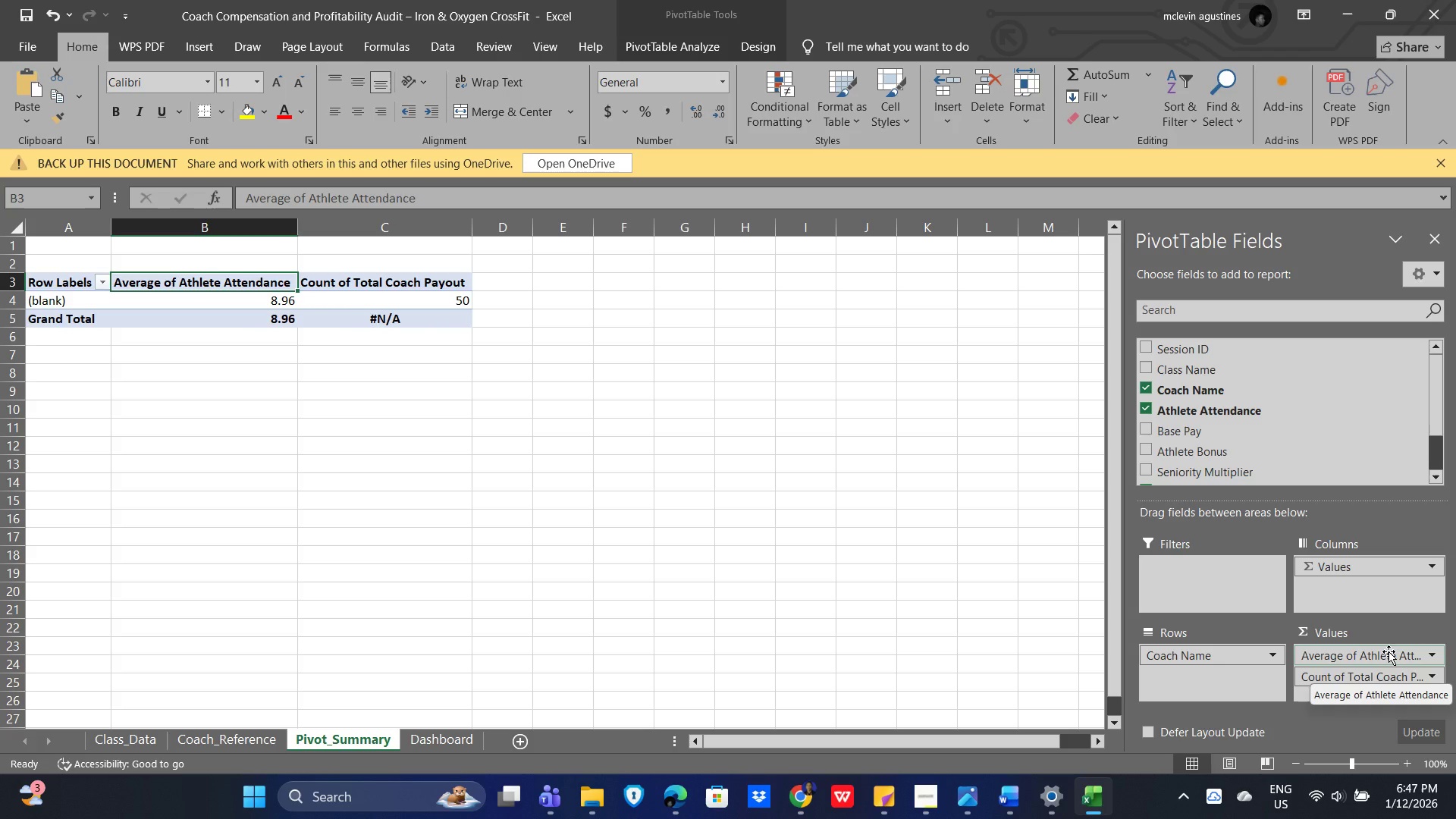 
wait(7.19)
 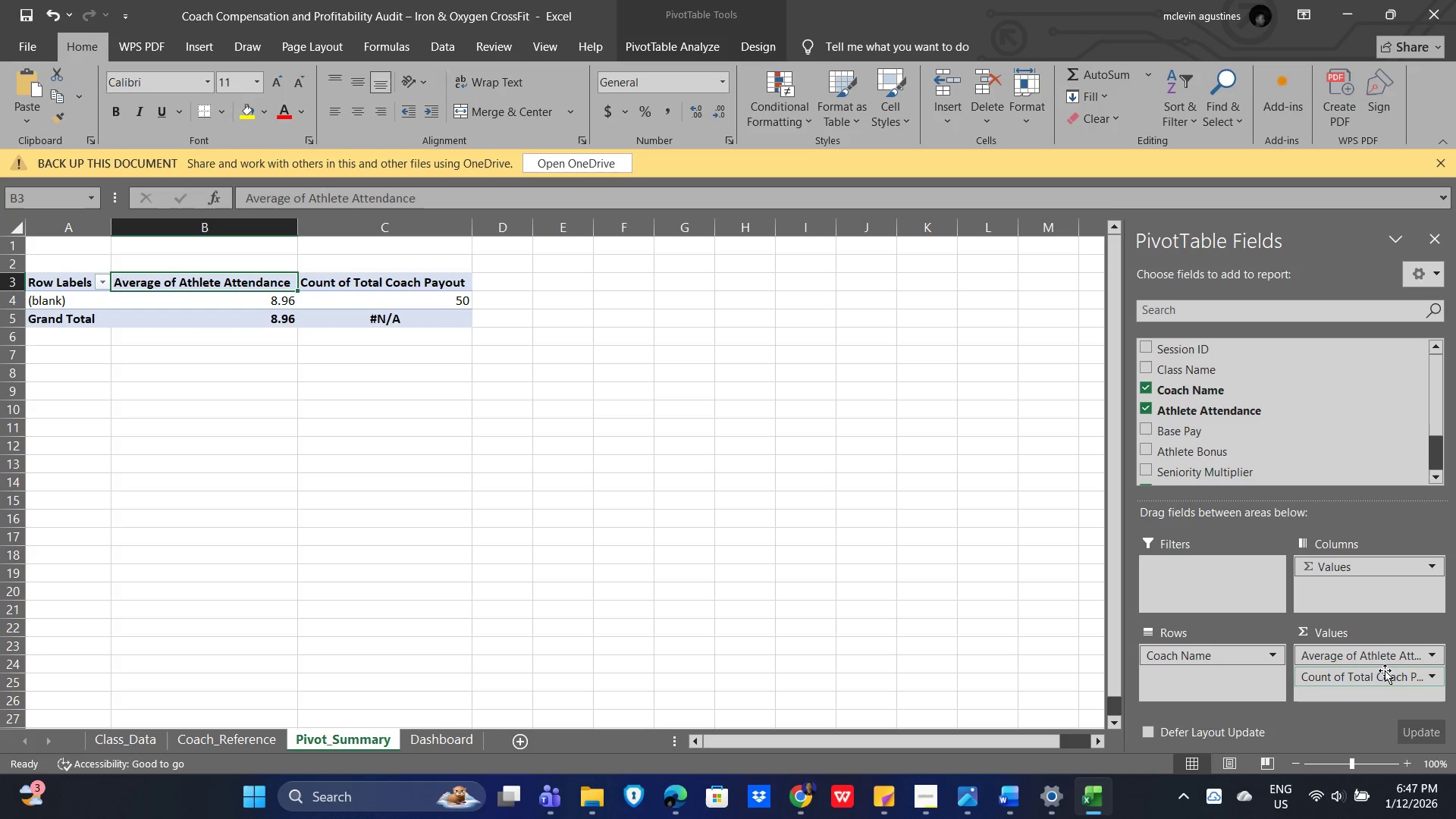 
left_click([1429, 653])
 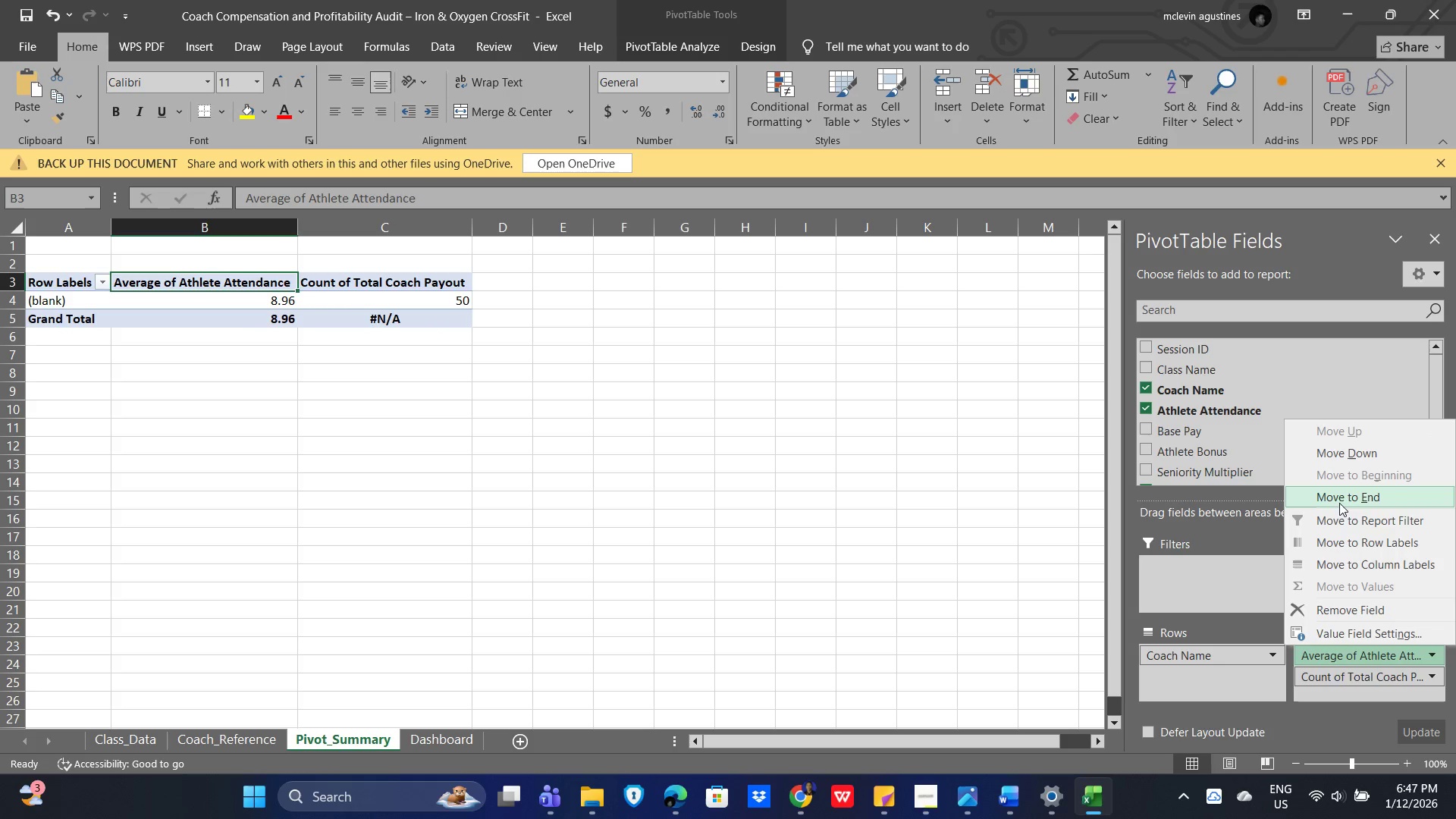 
mouse_move([1342, 627])
 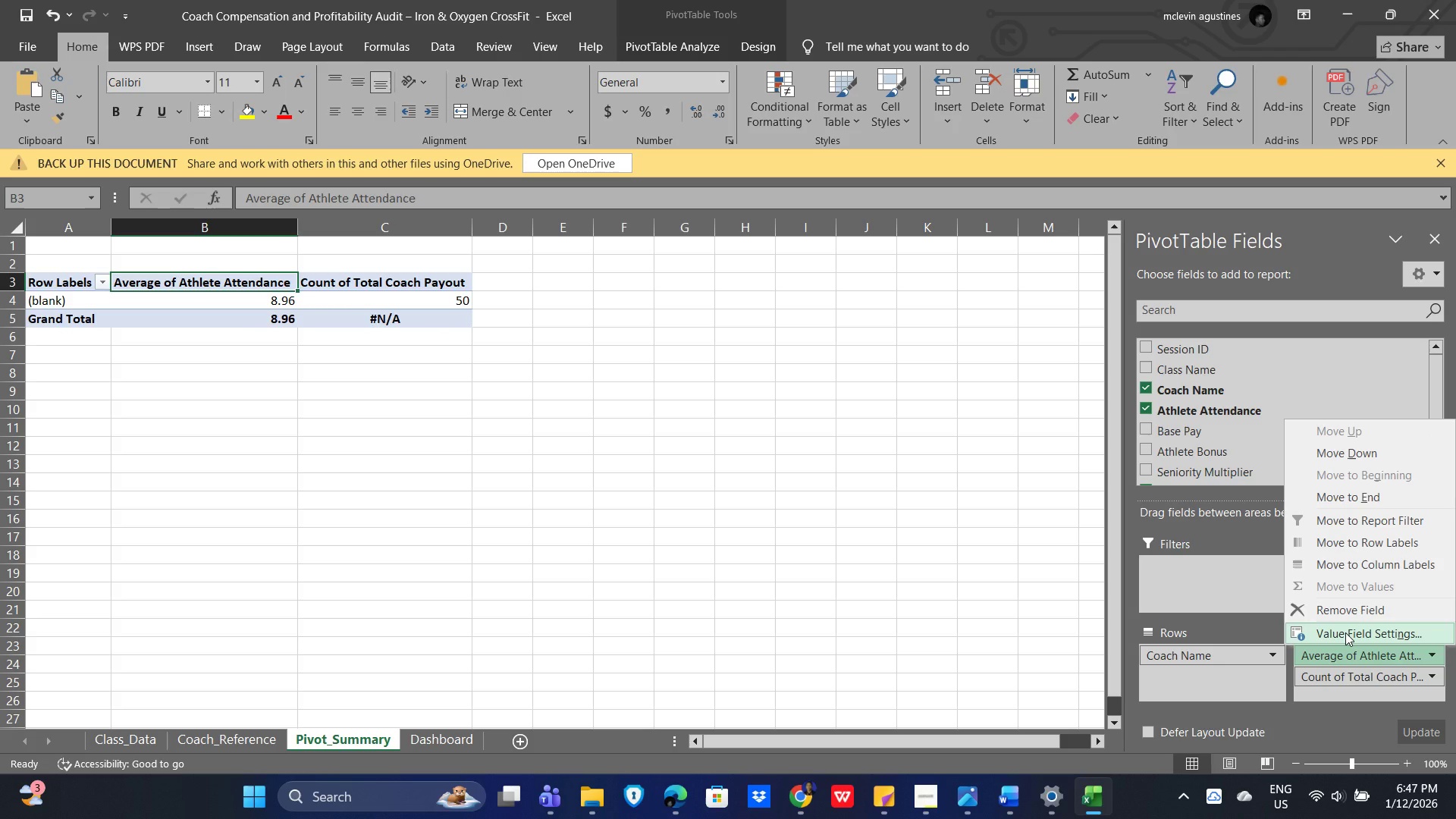 
left_click([1345, 631])
 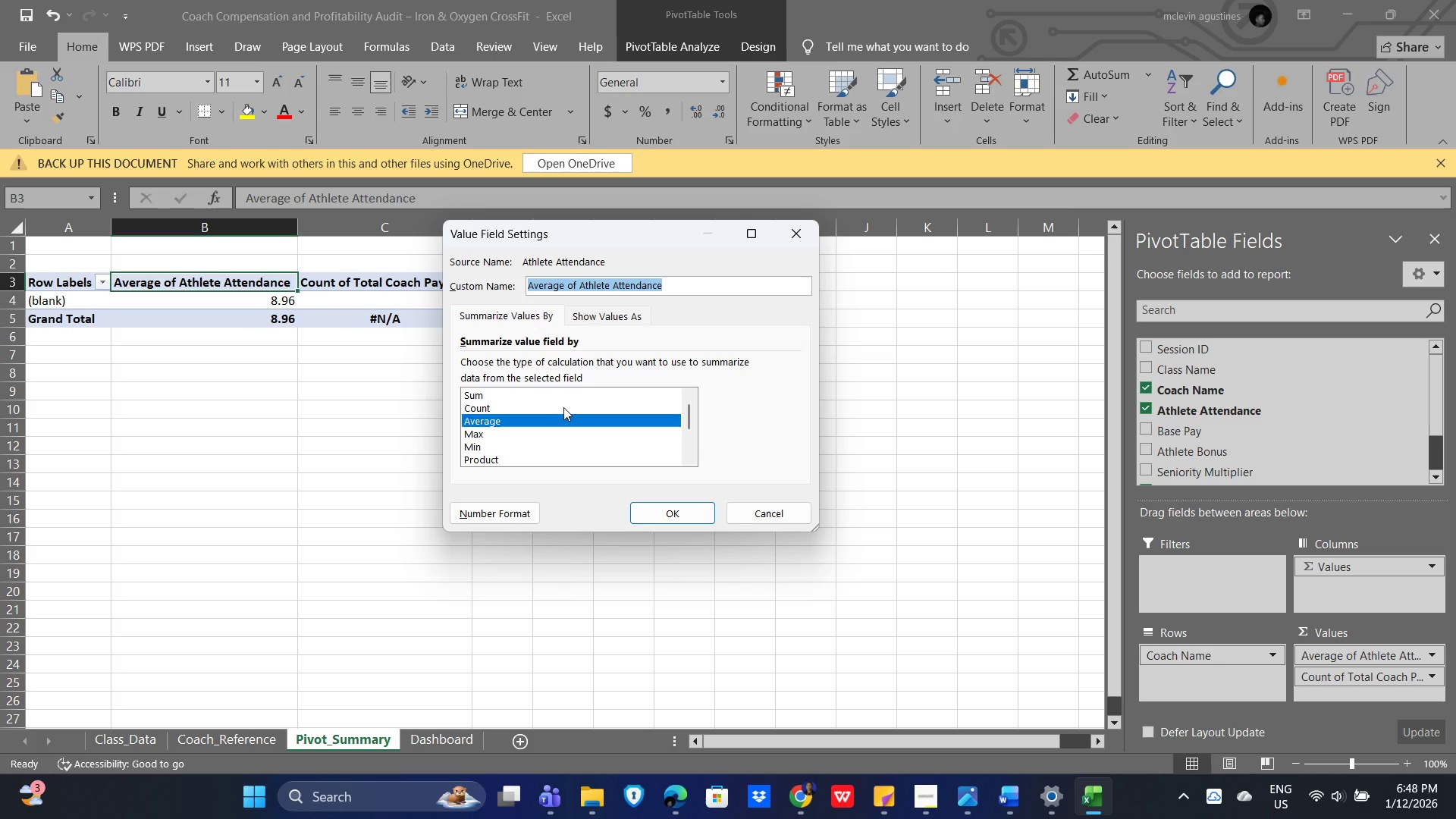 
key(Alt+Tab)
 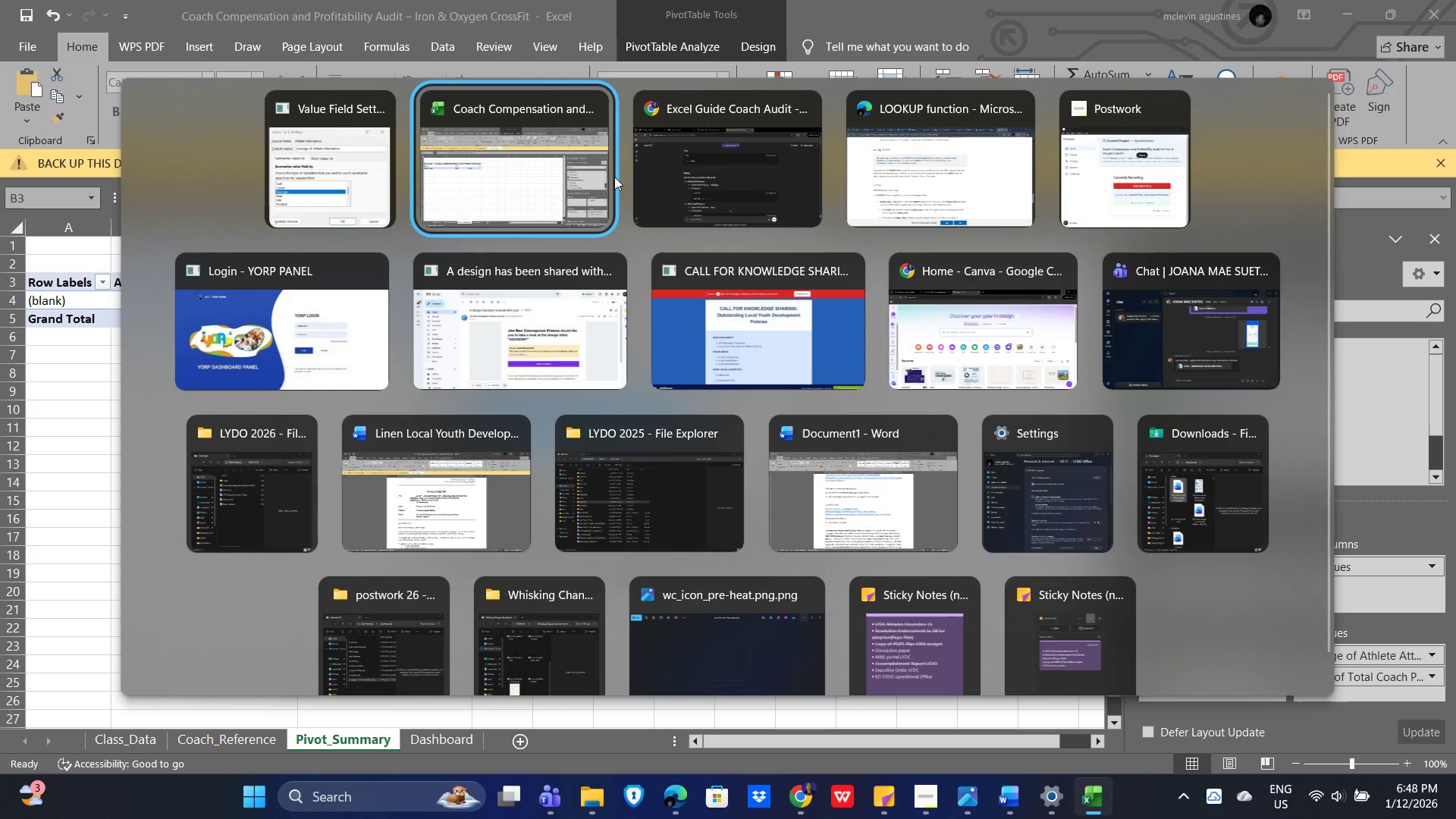 
left_click([694, 177])
 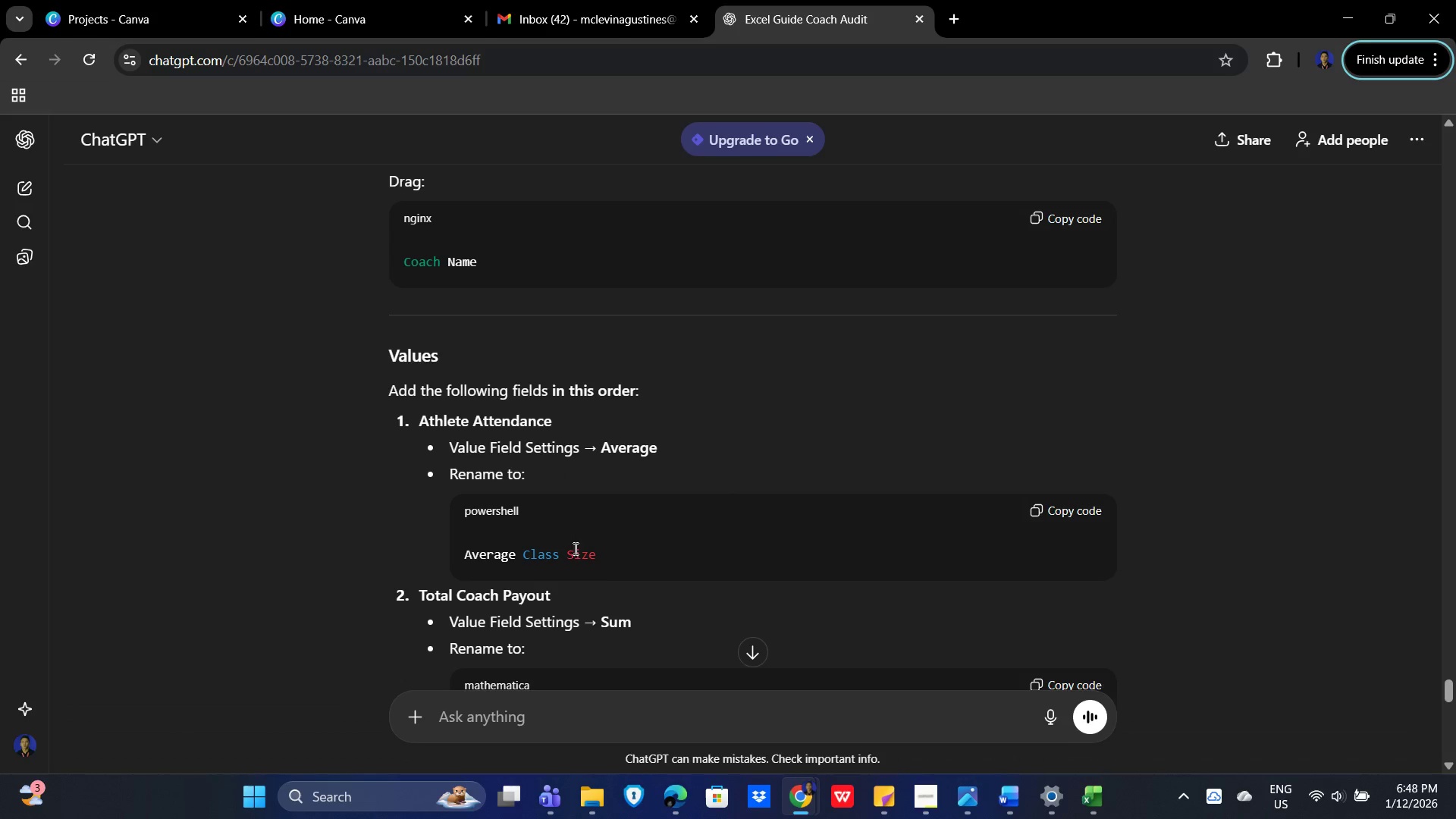 
key(Alt+Tab)
 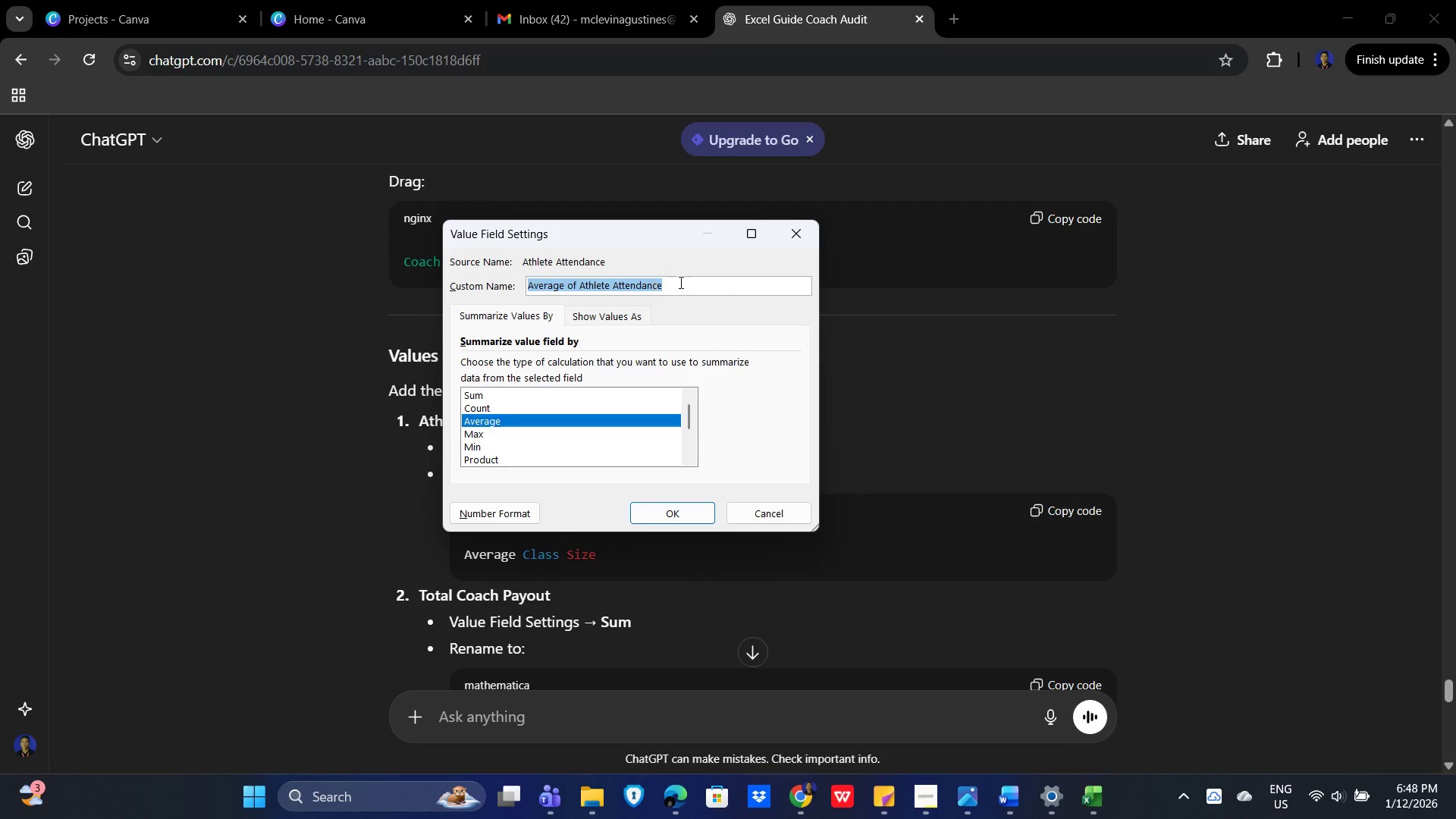 
left_click_drag(start_coordinate=[688, 281], to_coordinate=[564, 284])
 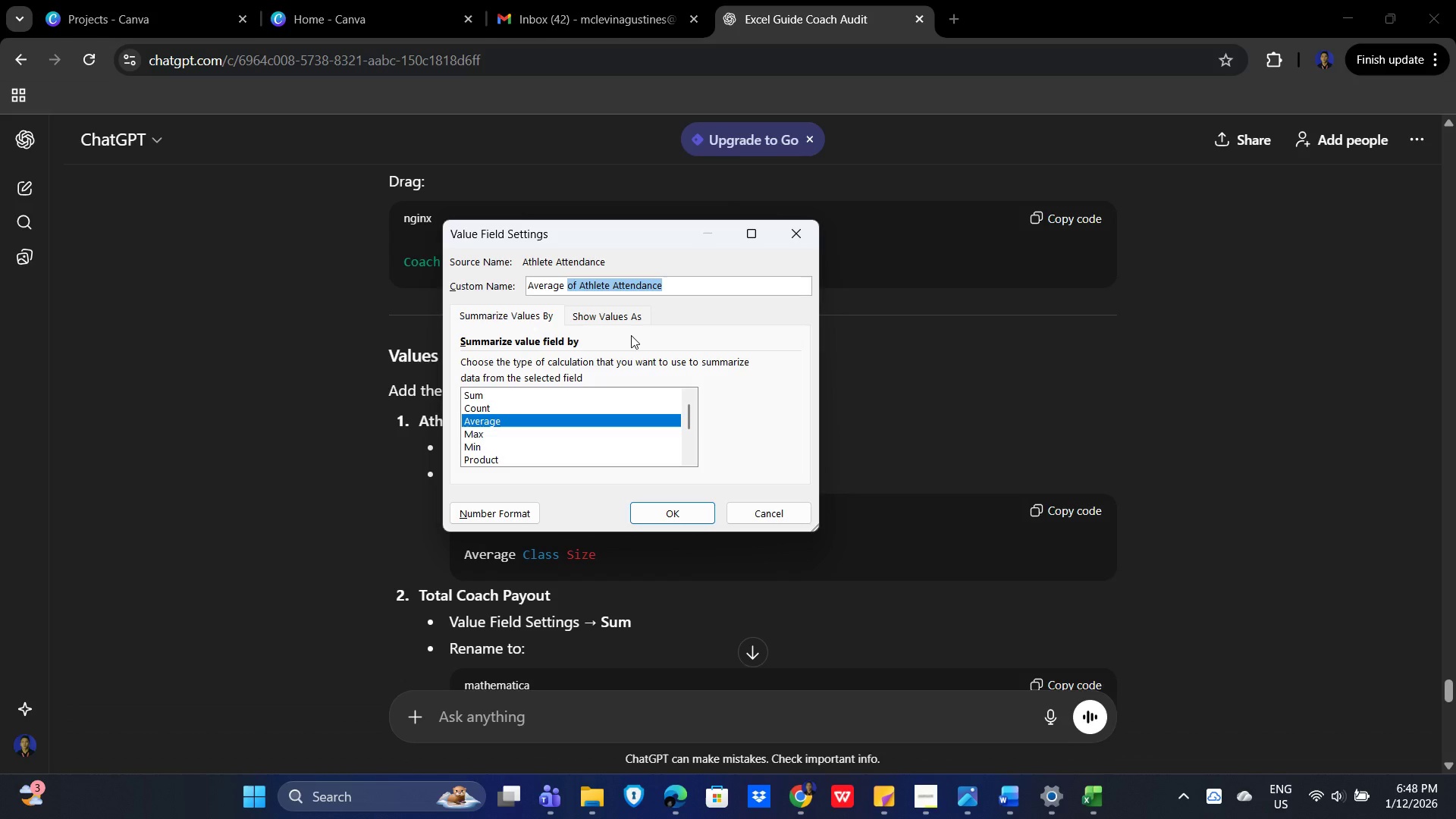 
type(Class Size)
 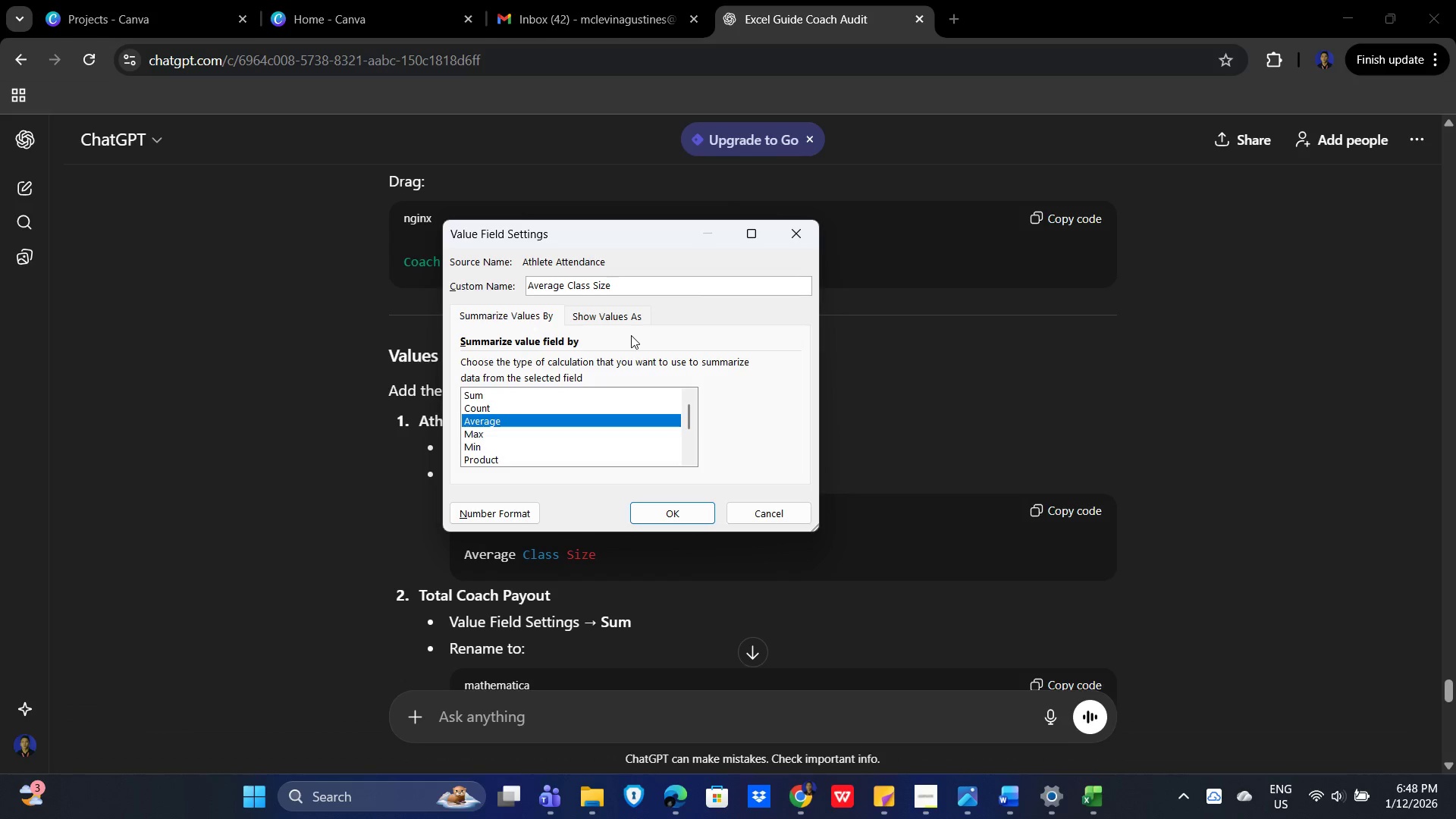 
key(Enter)
 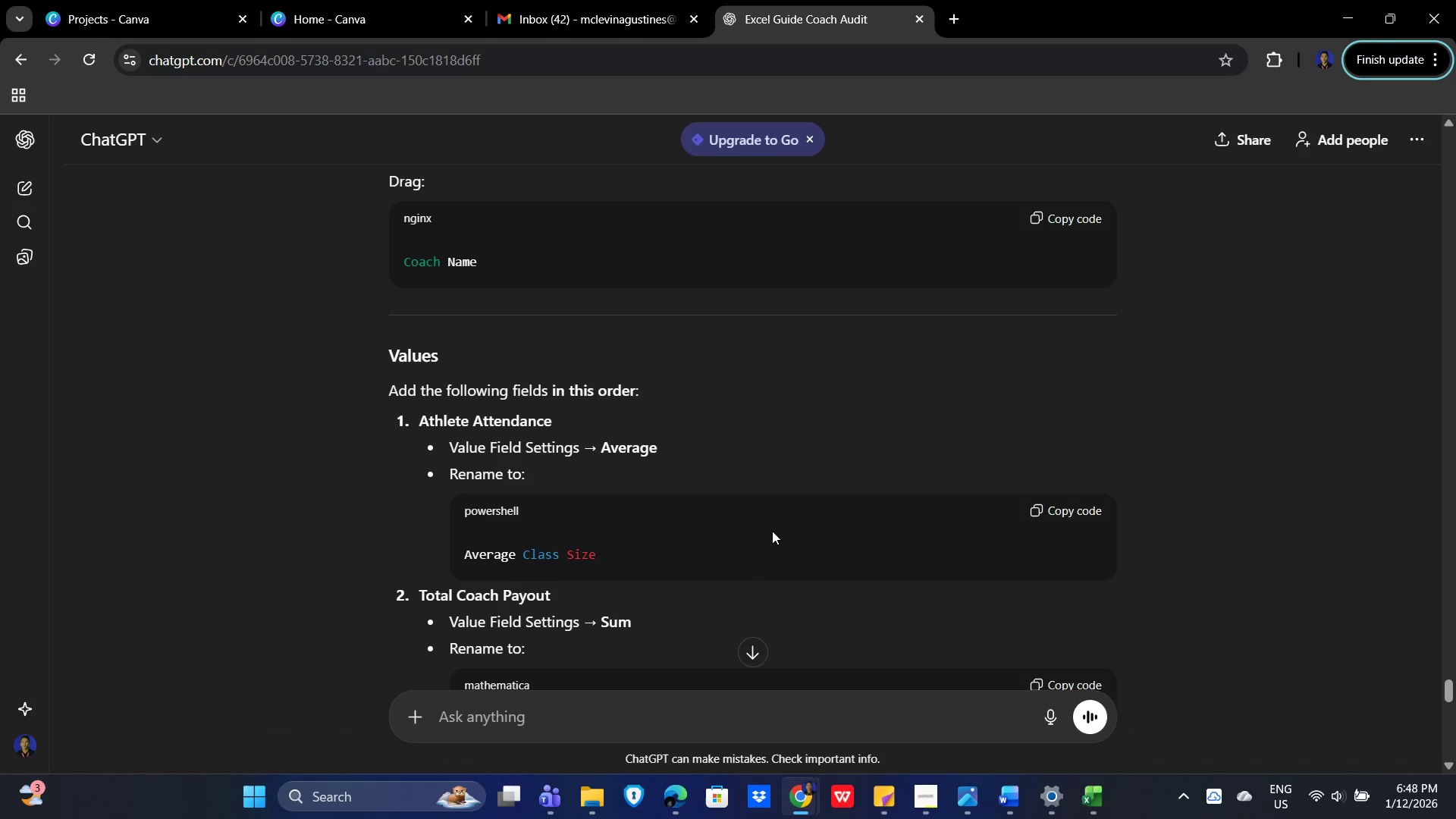 
scroll: coordinate [1008, 431], scroll_direction: down, amount: 1.0
 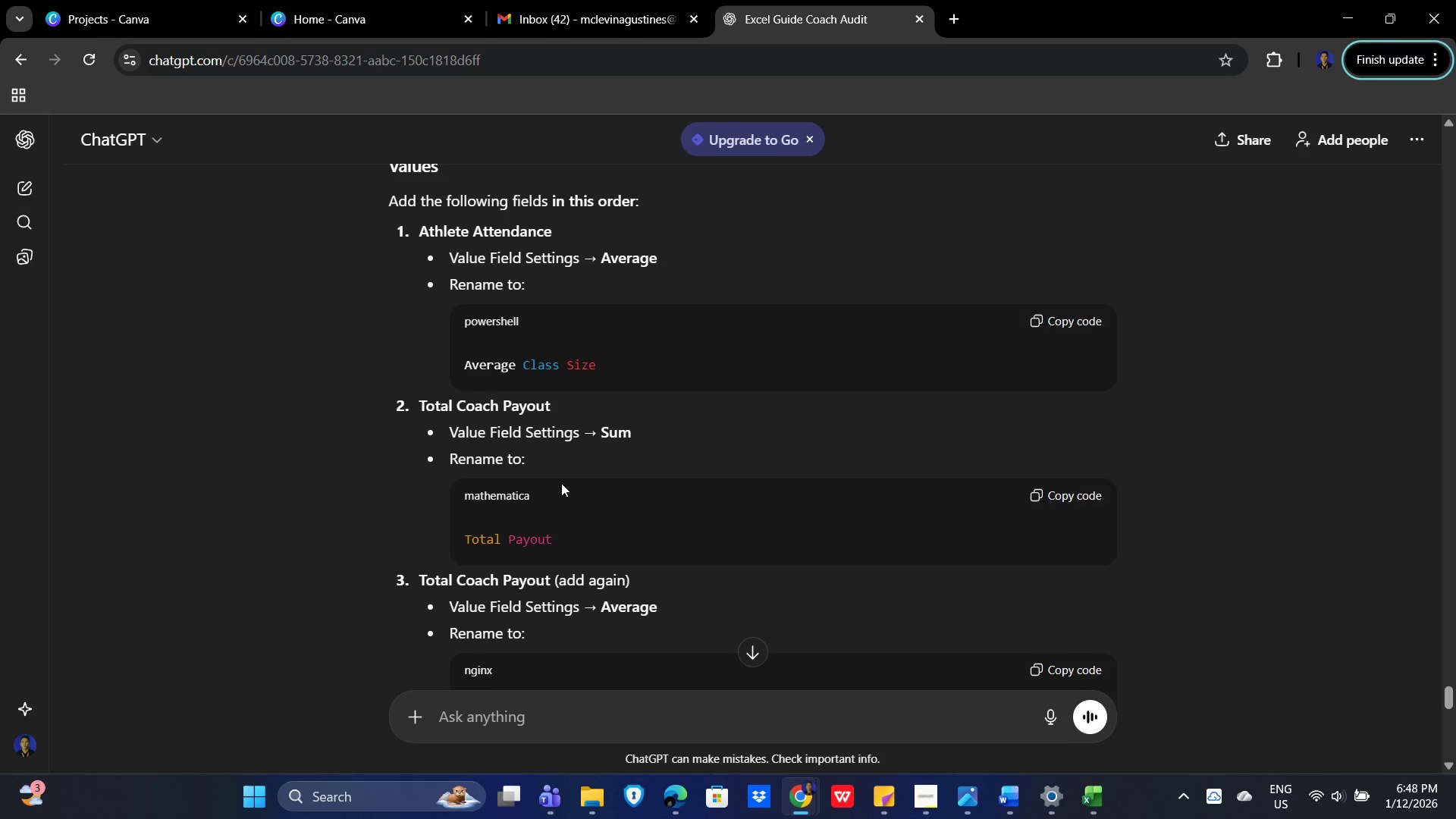 
key(Alt+Tab)
 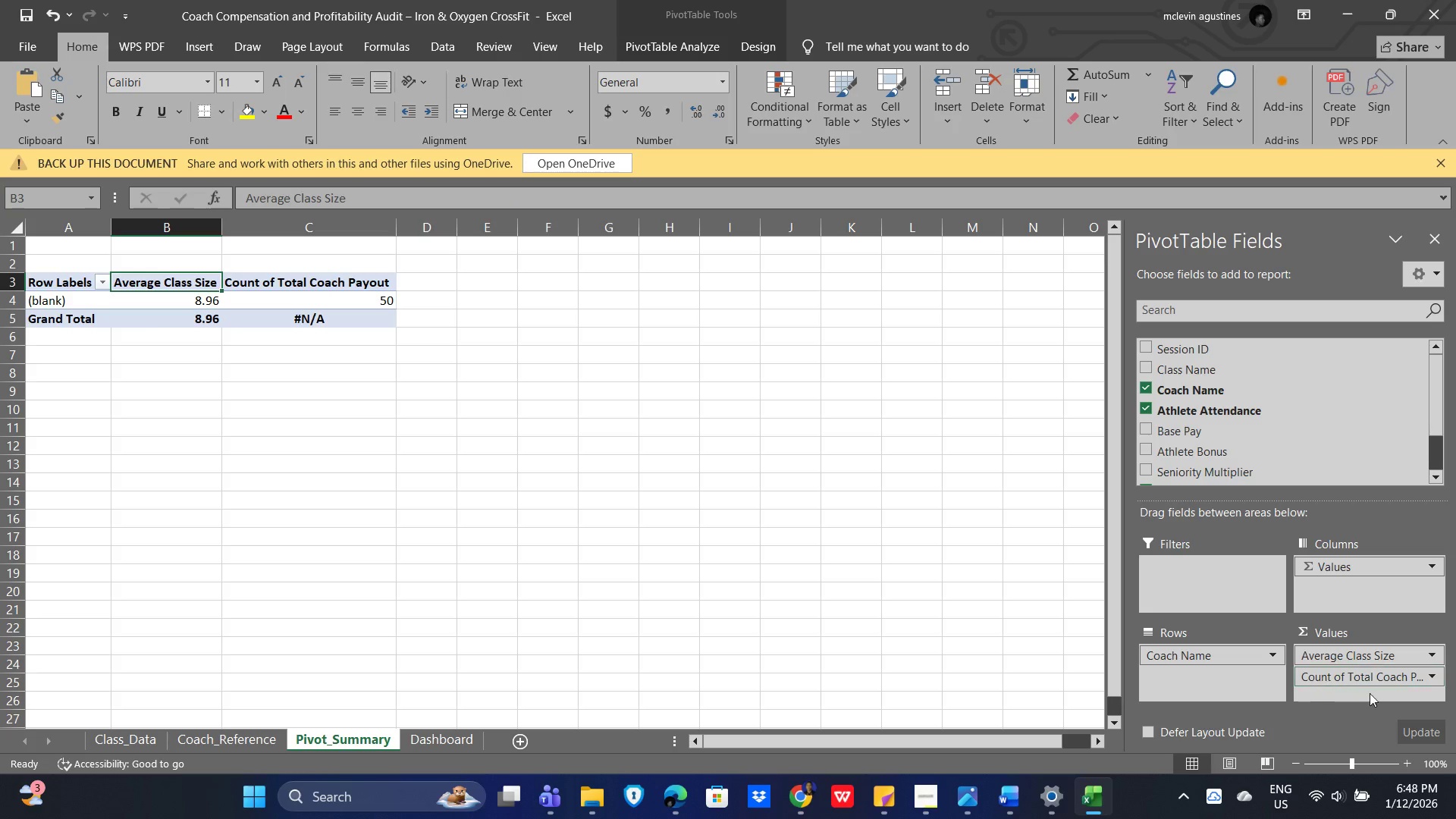 
left_click([1411, 677])
 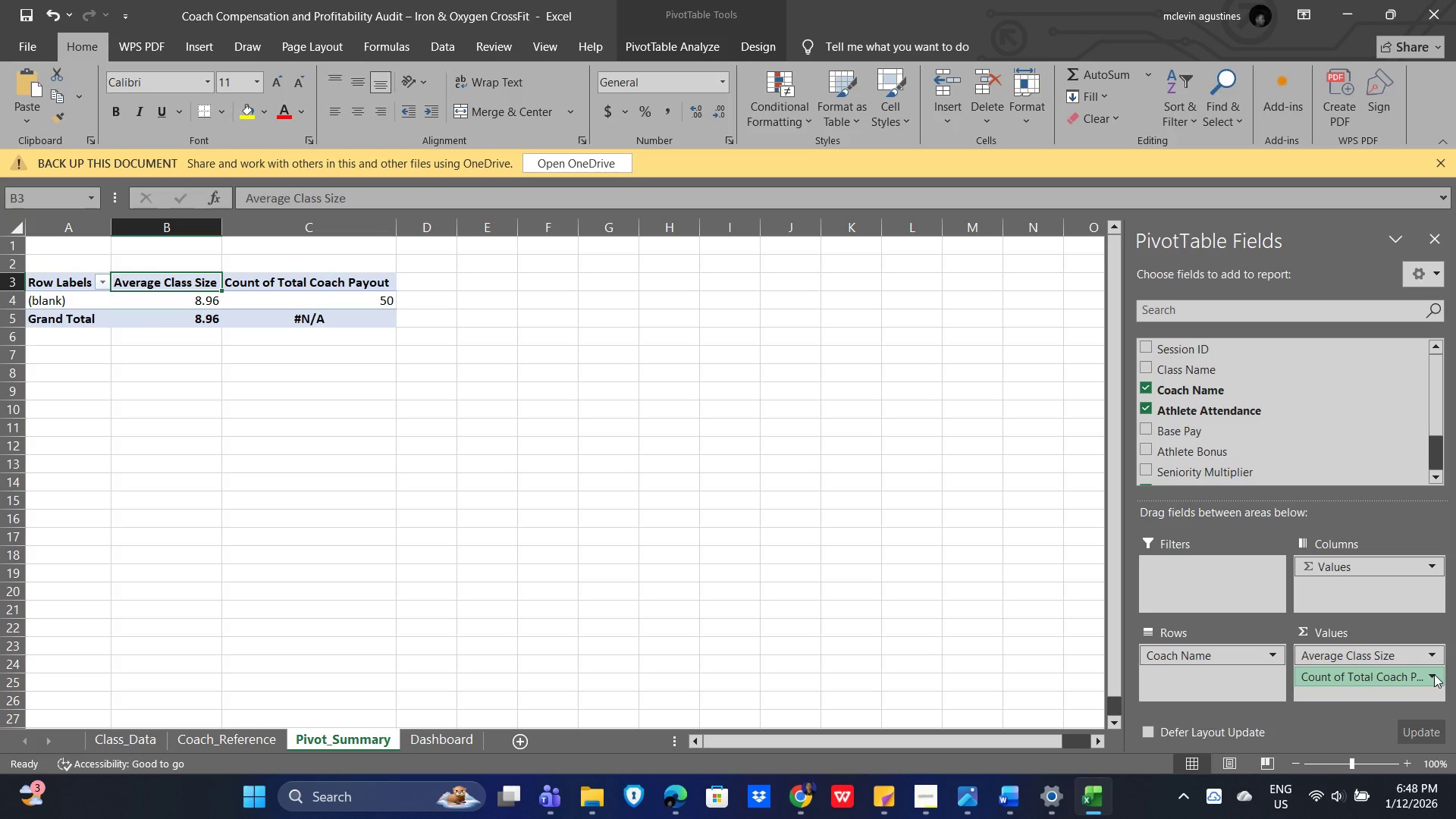 
double_click([1434, 674])
 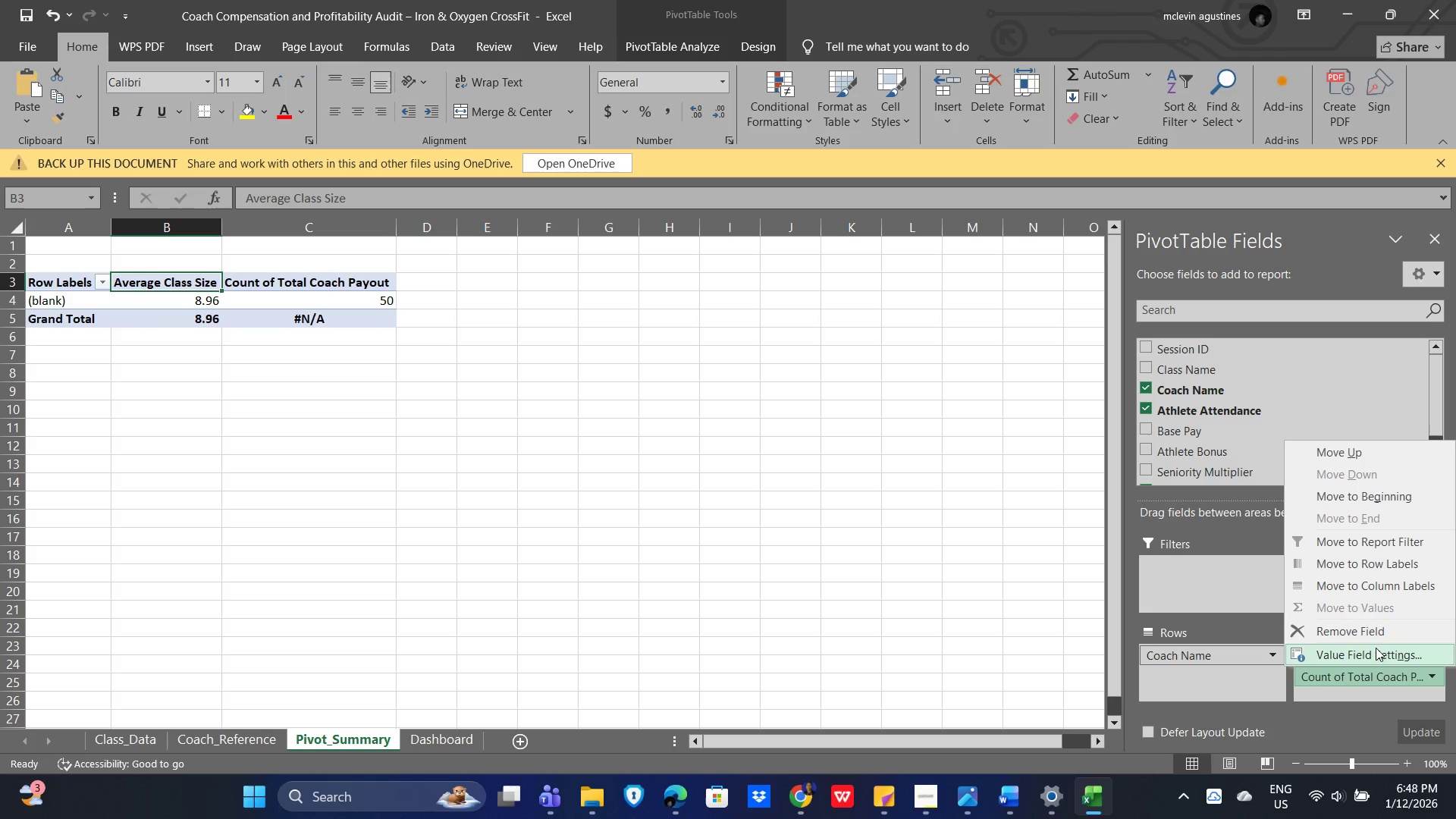 
left_click([1367, 652])
 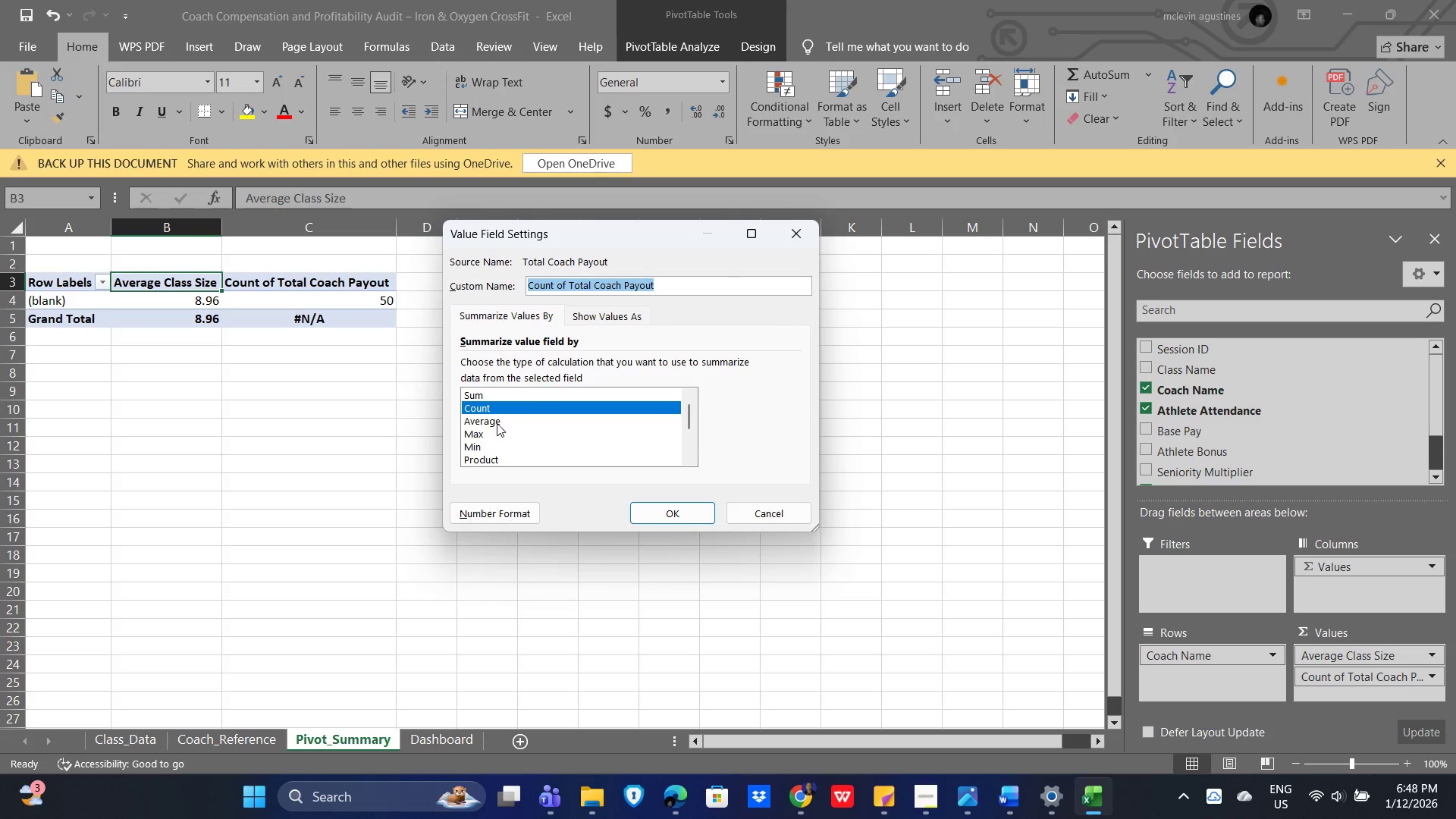 
left_click([483, 391])
 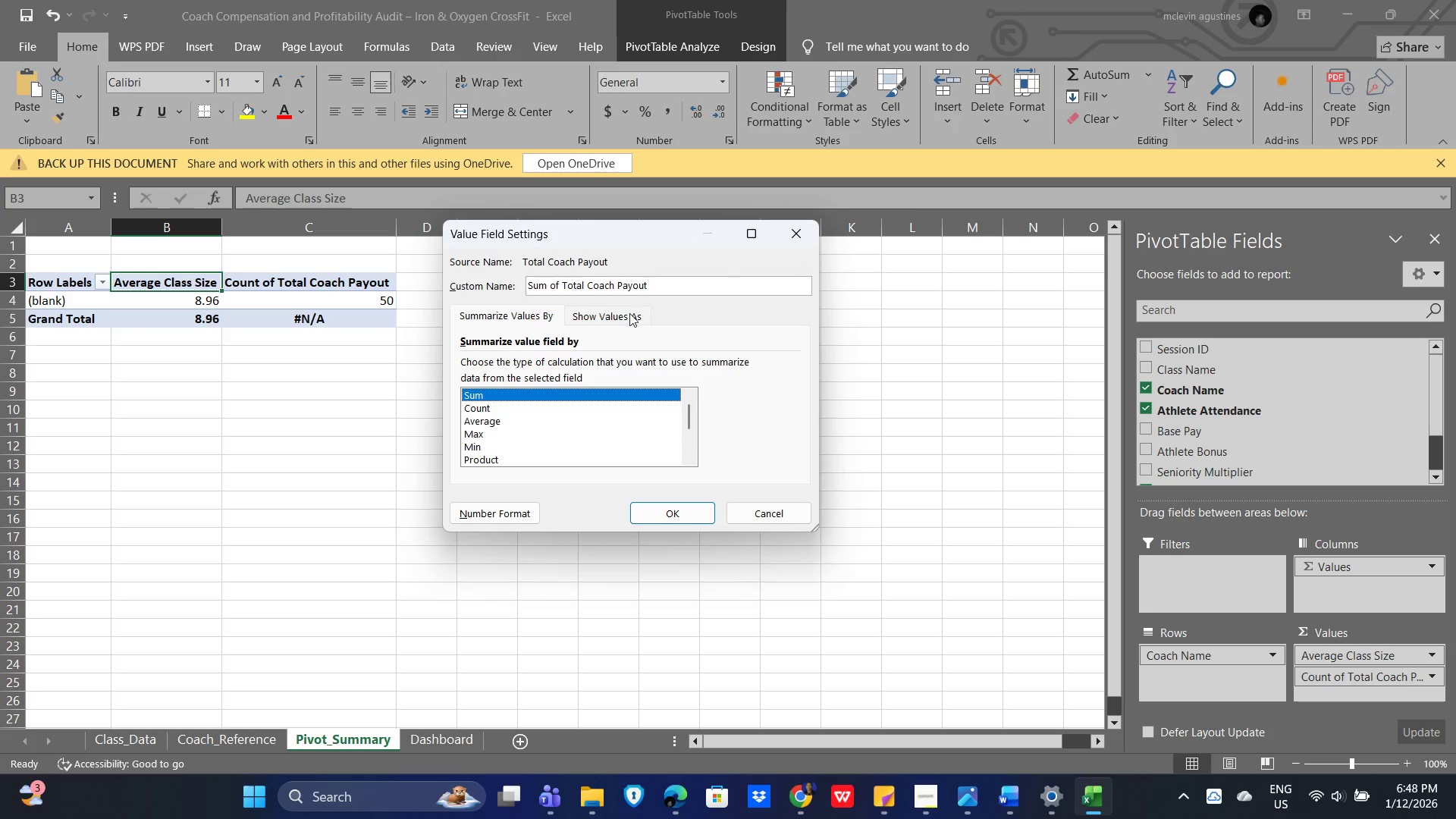 
key(Alt+Tab)
 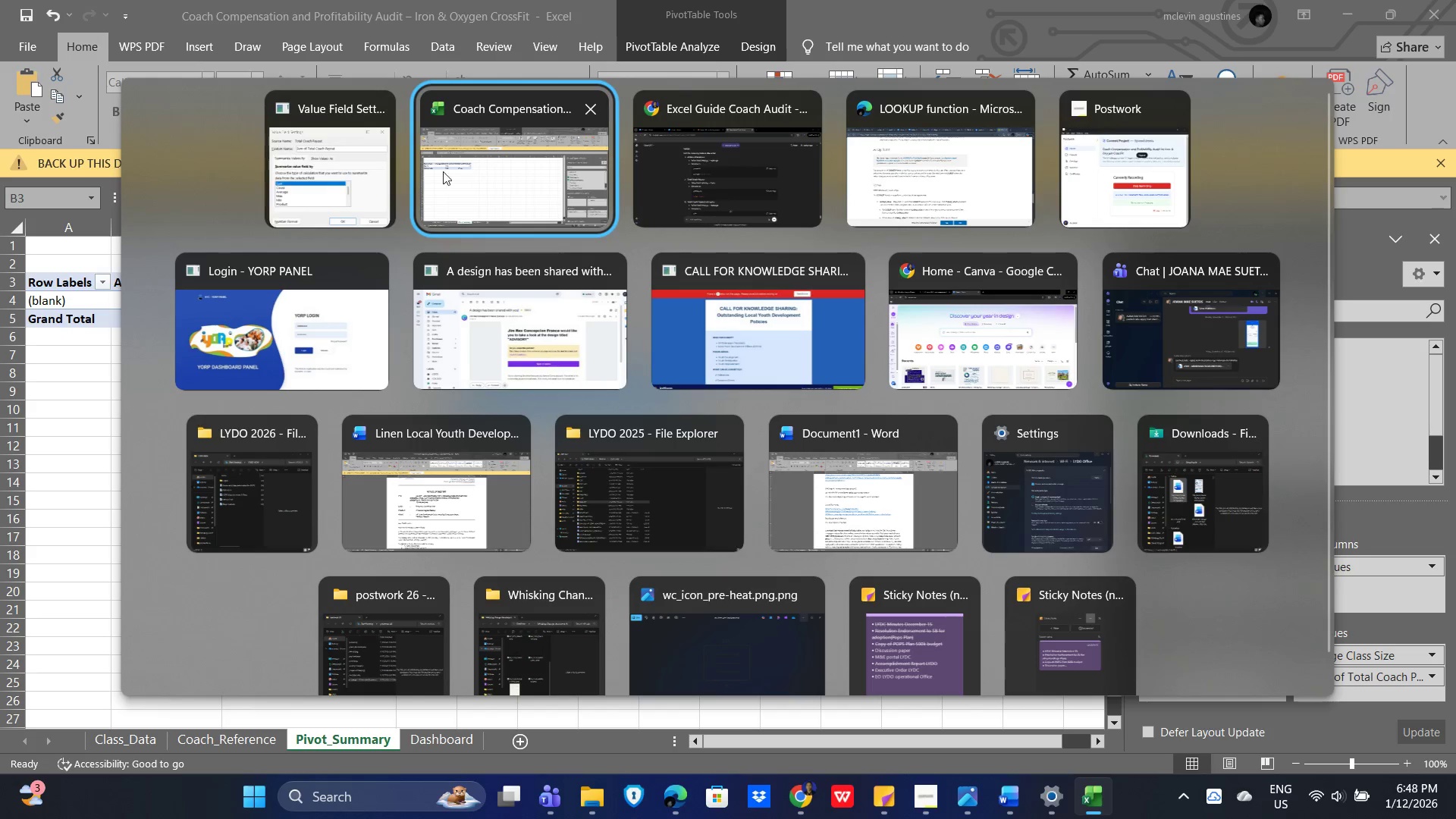 
left_click([482, 188])
 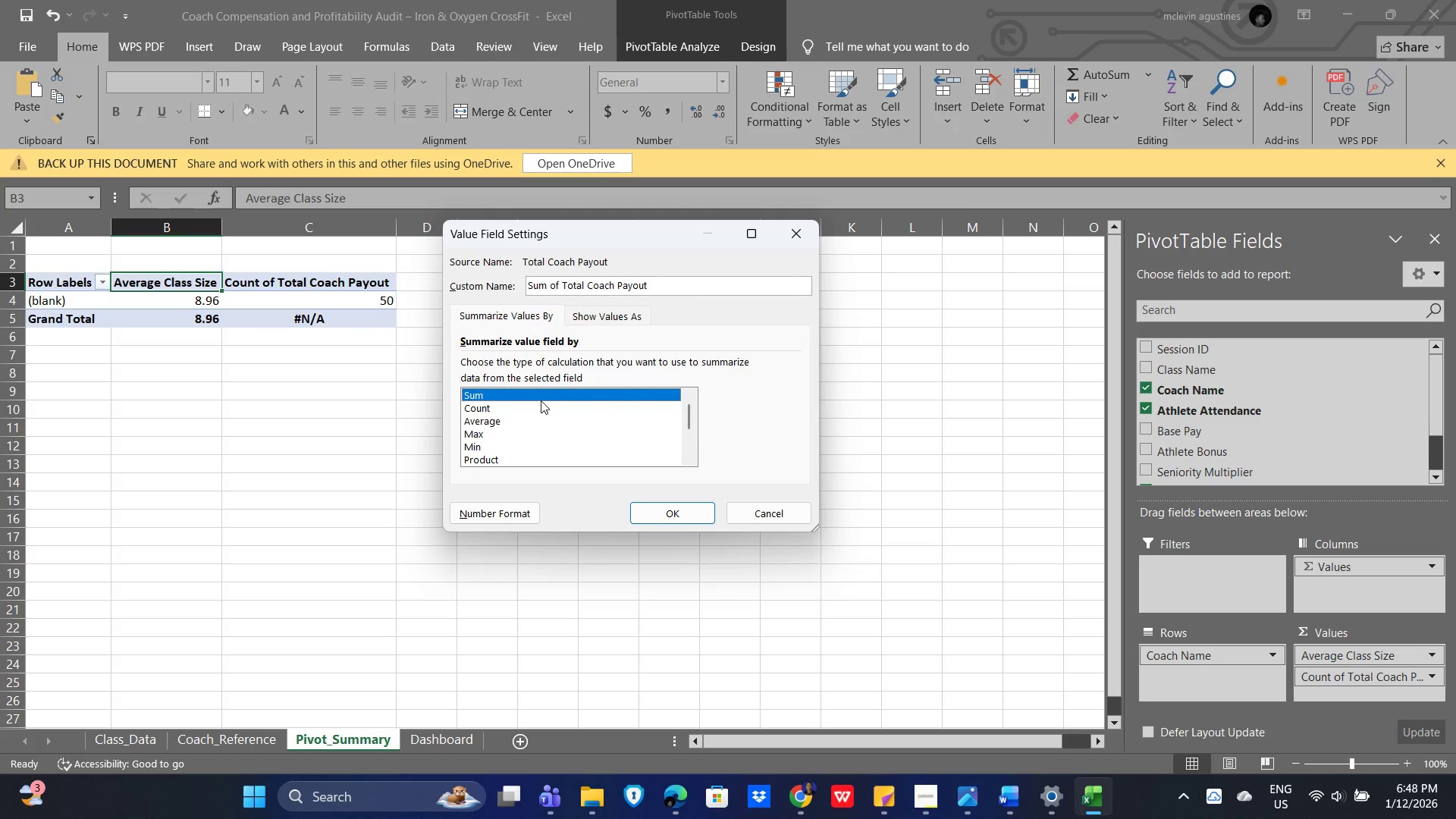 
hold_key(key=AltLeft, duration=1.41)